 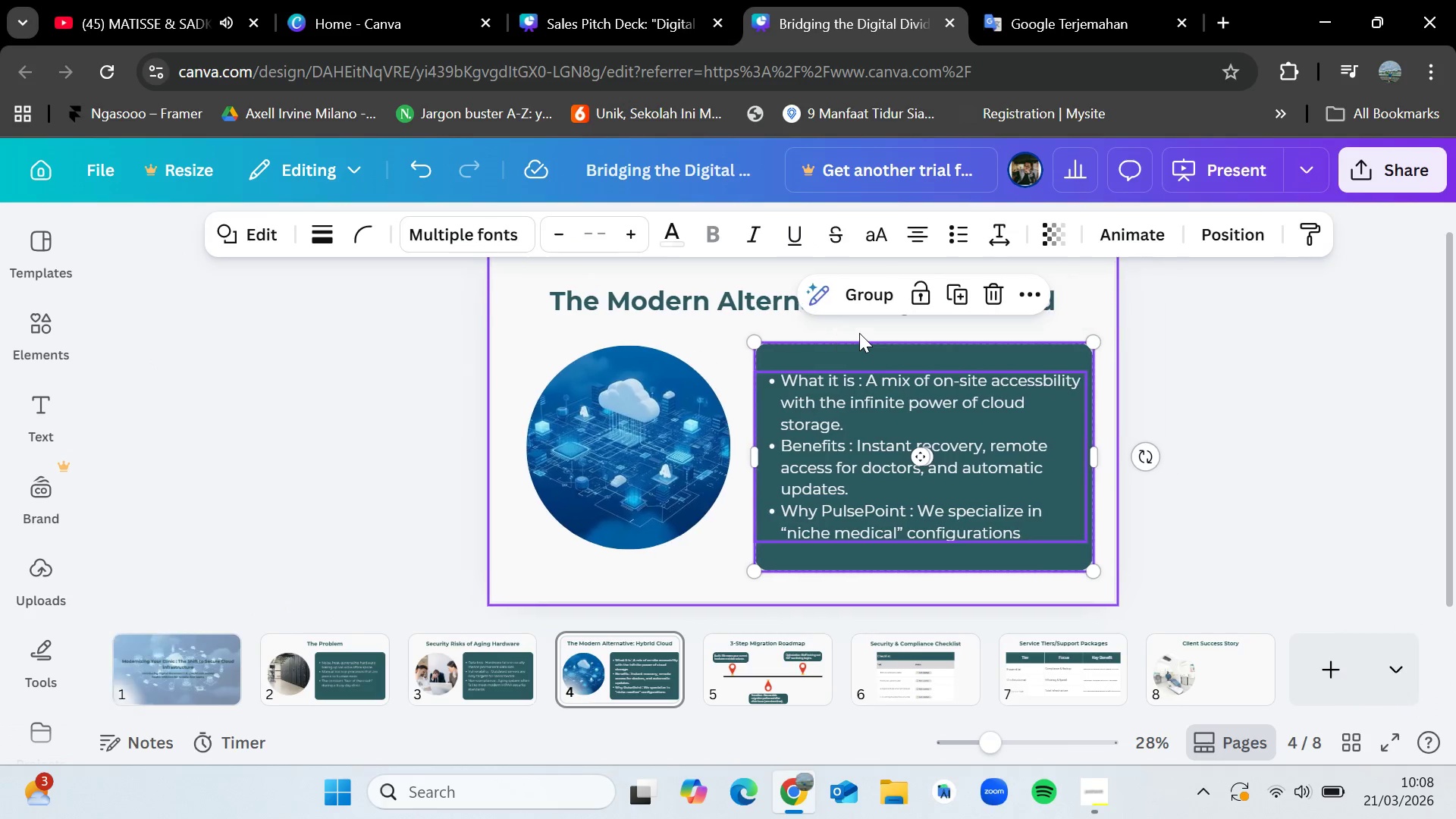 
key(Control+C)
 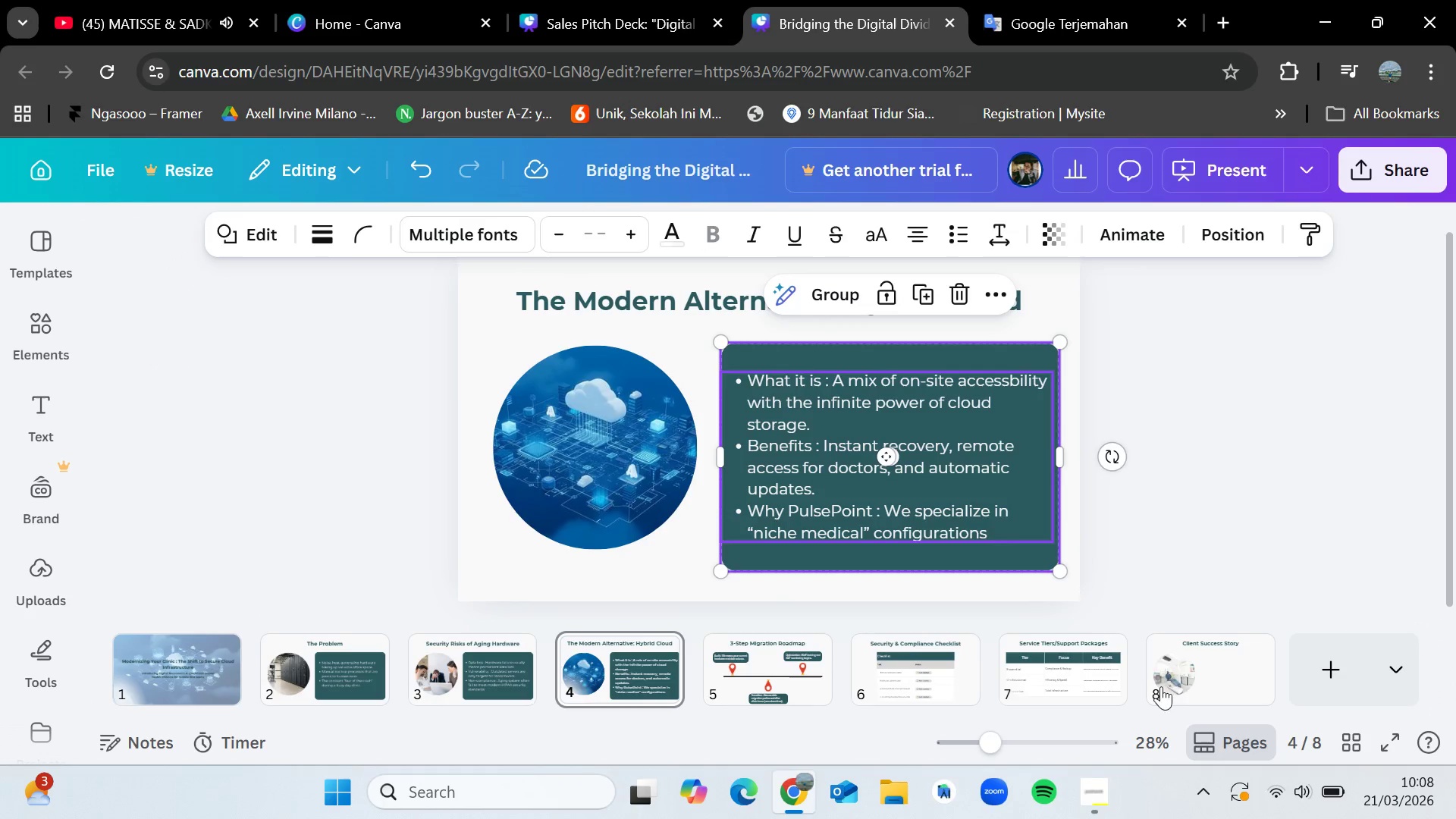 
left_click([1173, 680])
 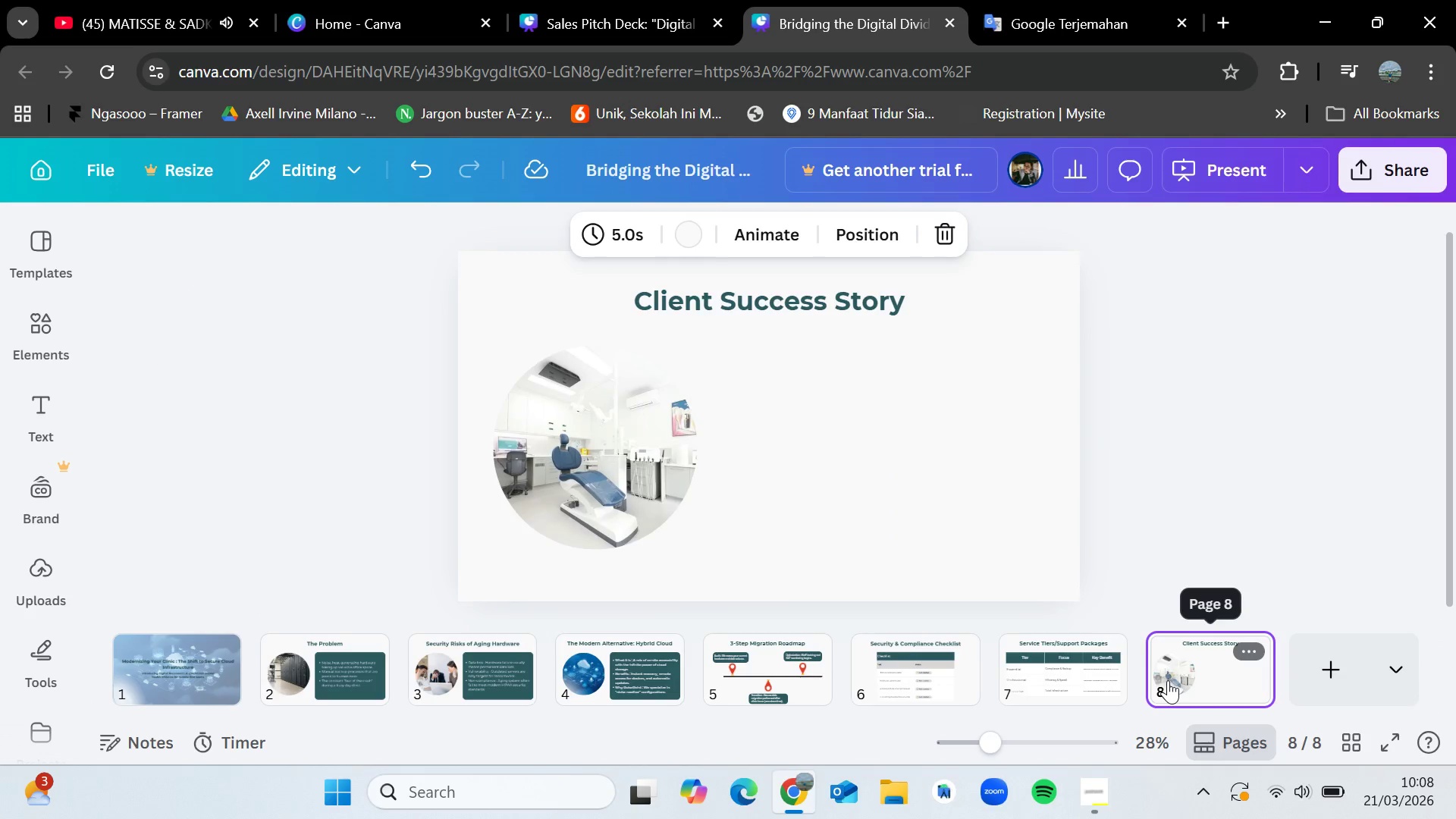 
key(Control+V)
 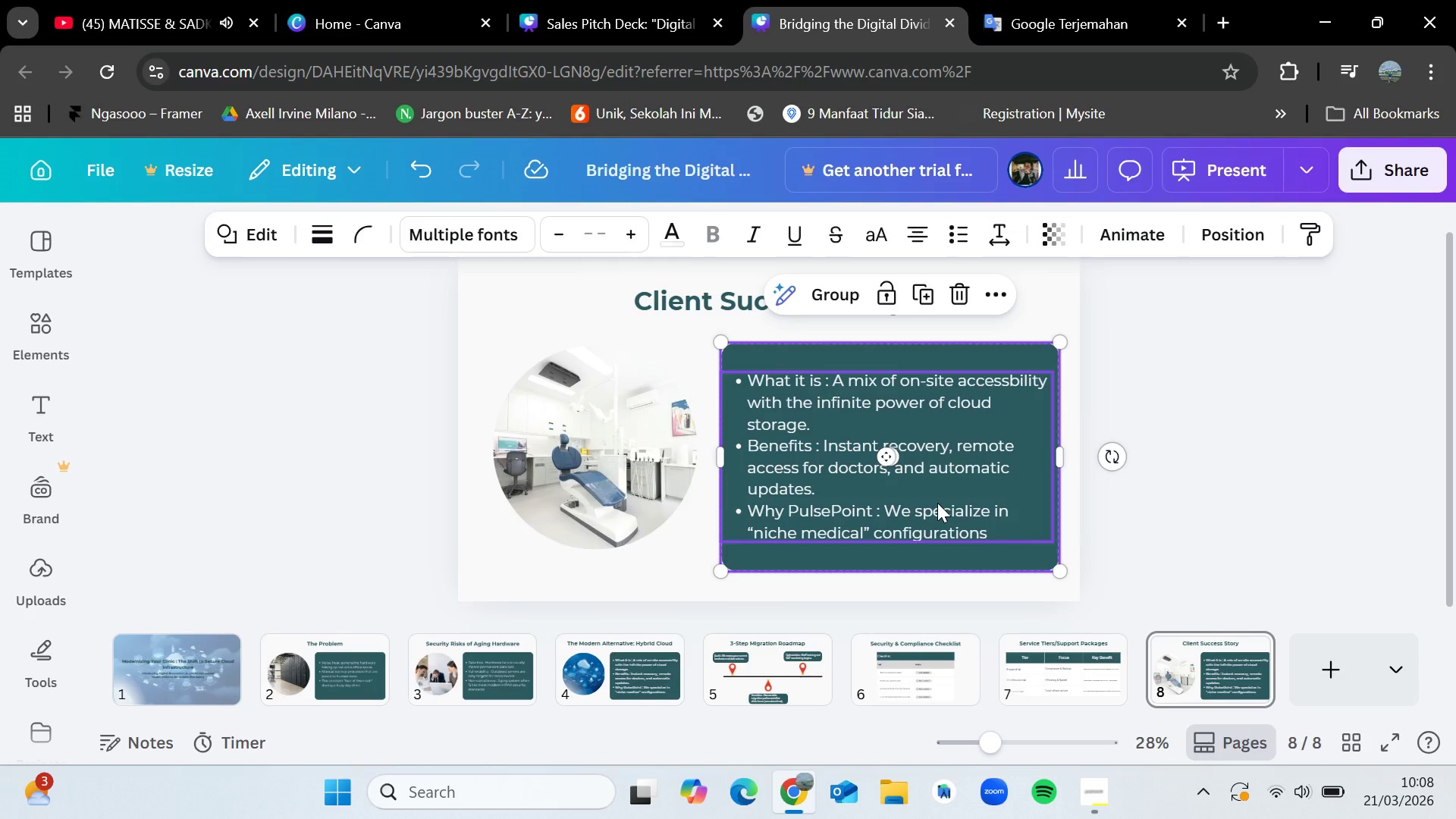 
wait(6.72)
 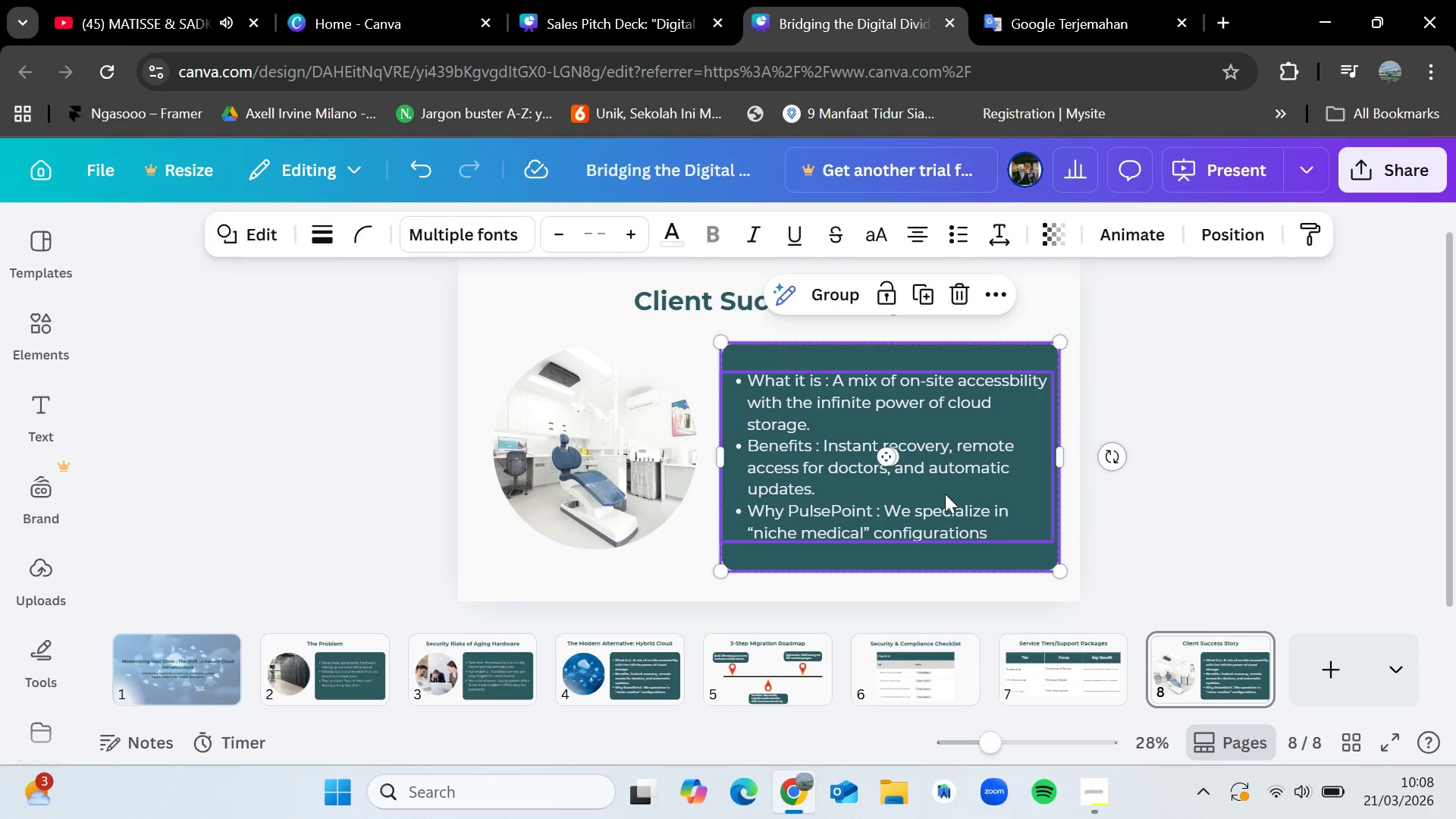 
double_click([1007, 537])
 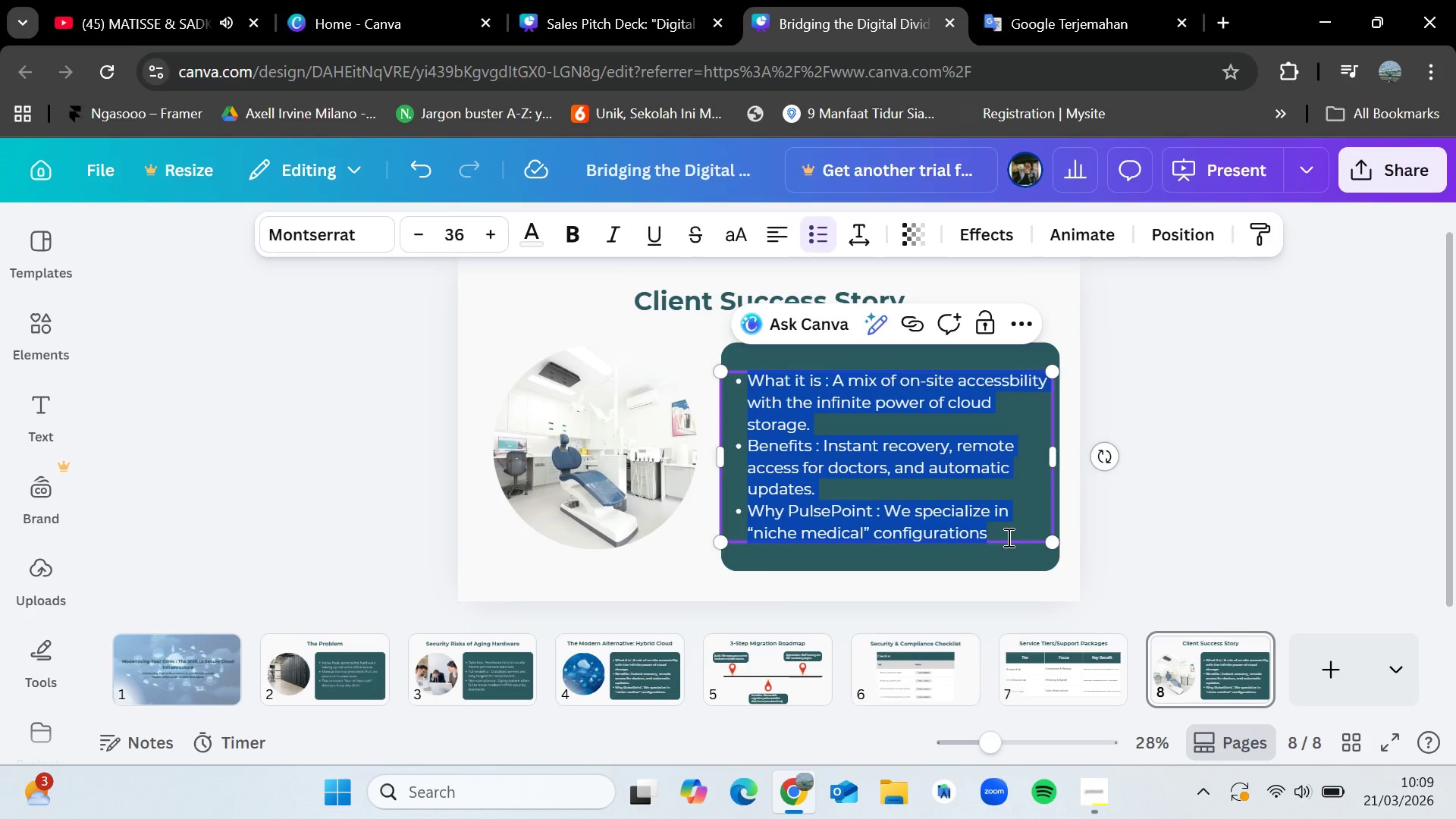 
key(Backspace)
type(A D)
key(Backspace)
type(dental Clinic)
 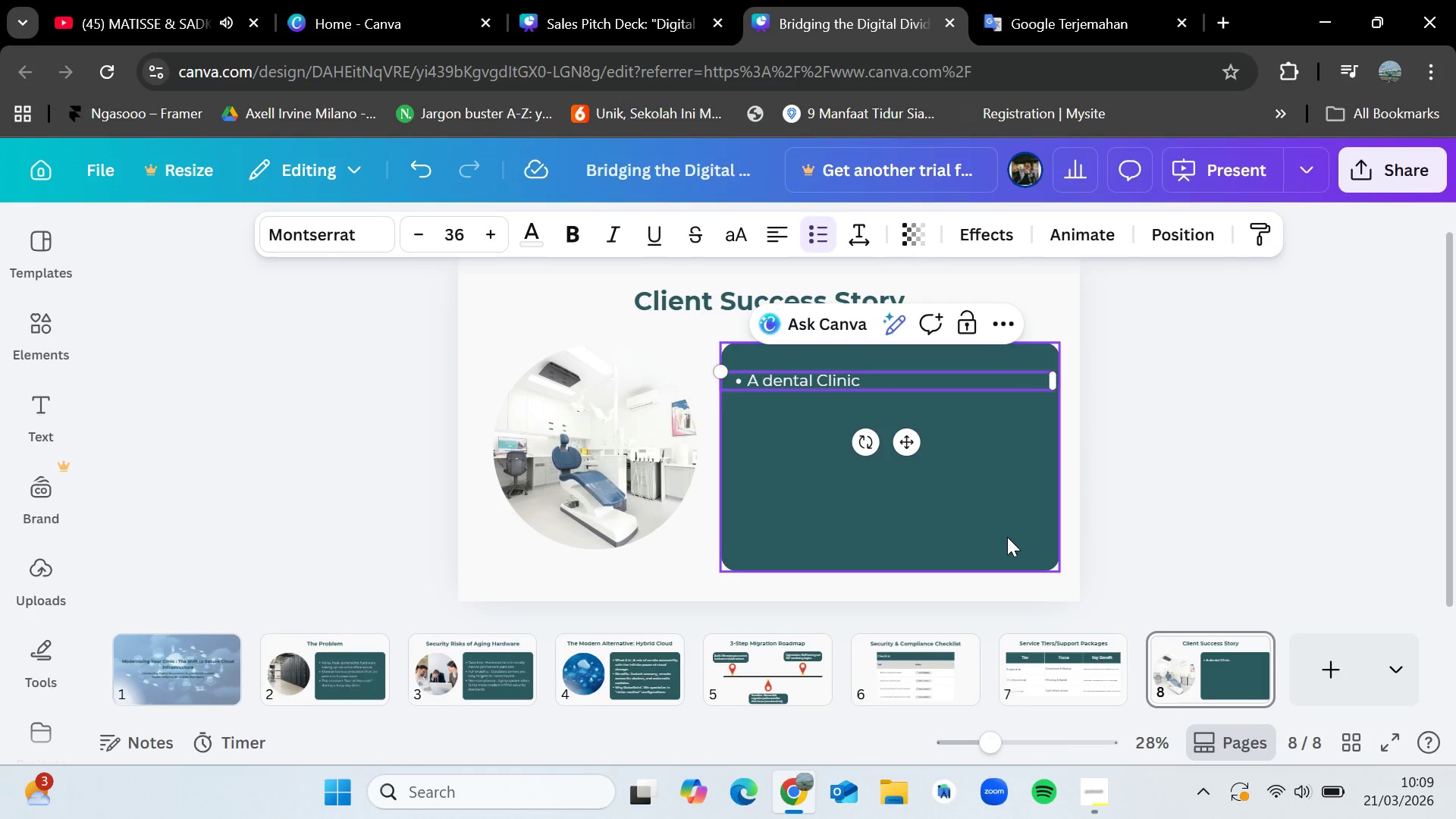 
type( strugglinh)
key(Backspace)
type(g with 10 years old srver)
key(Backspace)
key(Backspace)
key(Backspace)
key(Backspace)
type(ervers,they experein)
key(Backspace)
key(Backspace)
key(Backspace)
type(ience)
 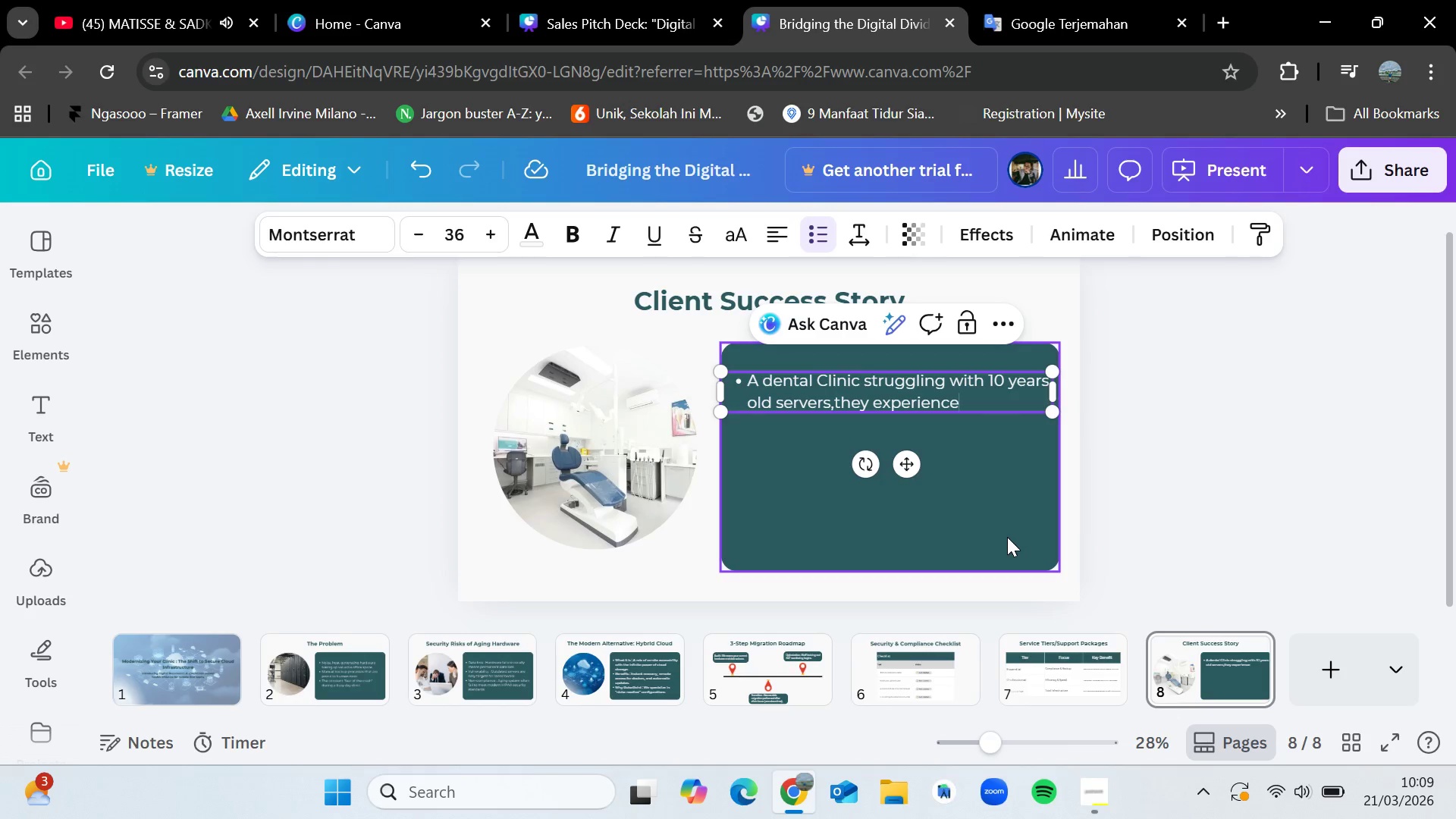 
left_click([309, 647])
 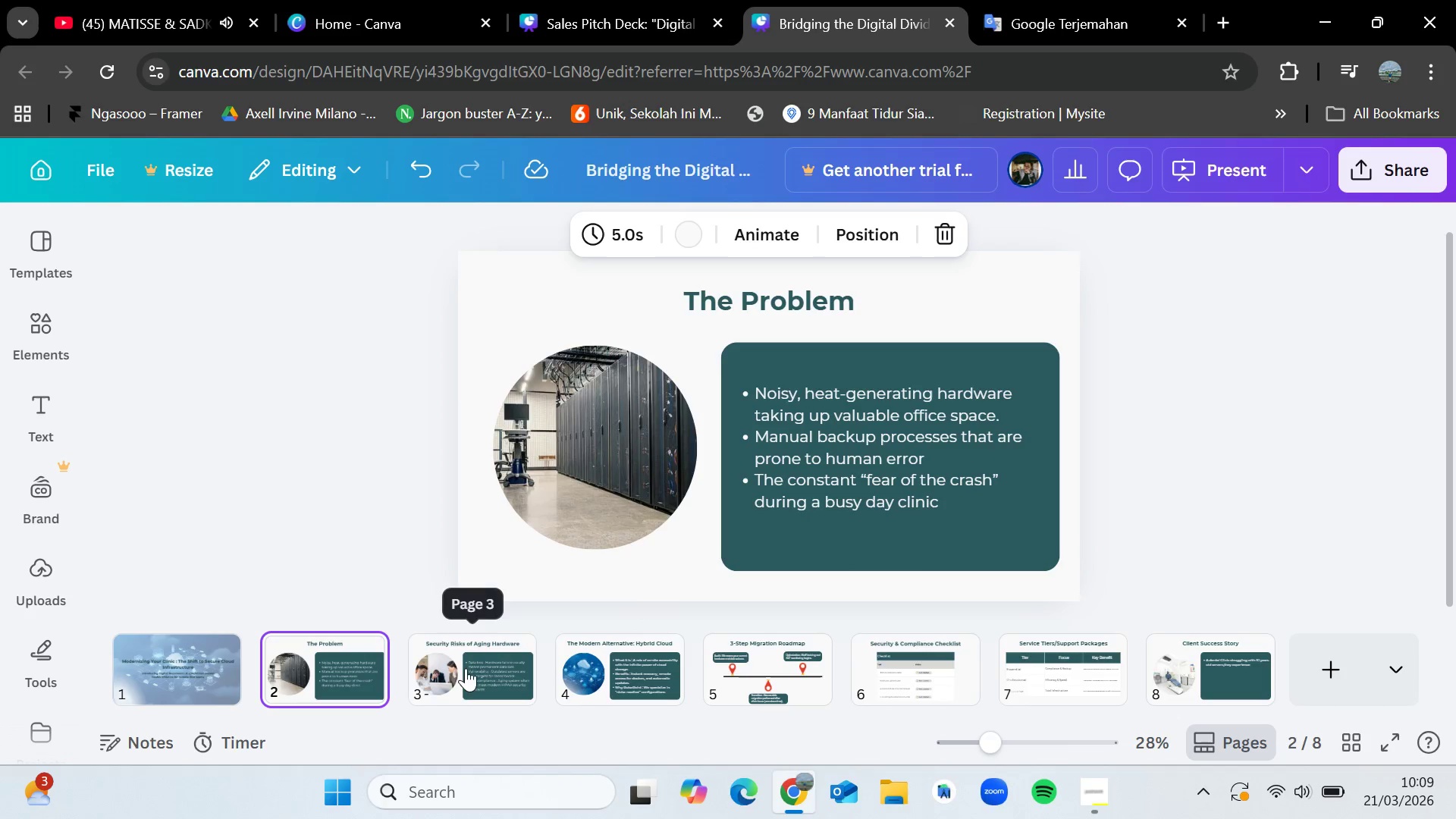 
wait(6.03)
 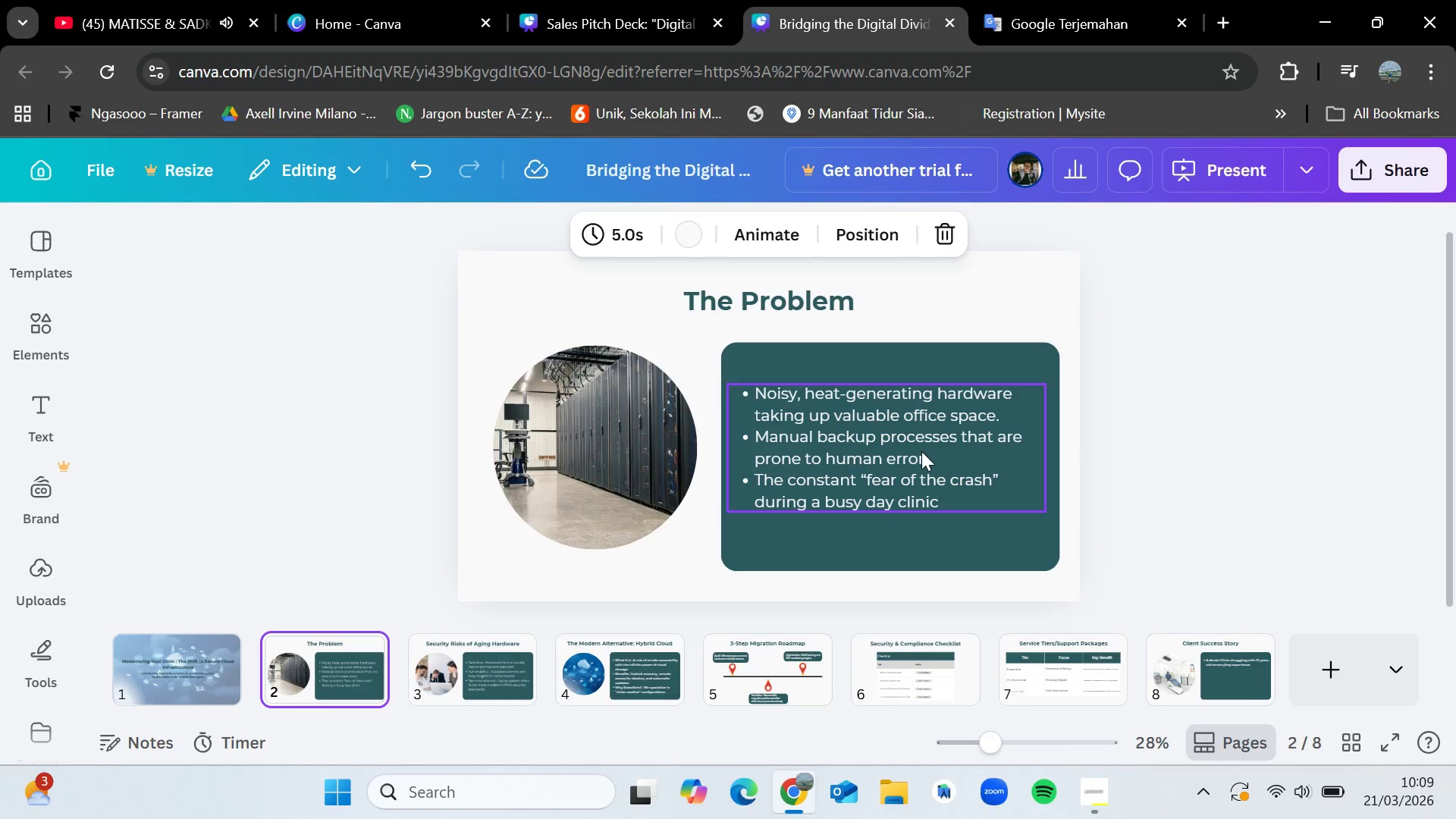 
left_click([908, 427])
 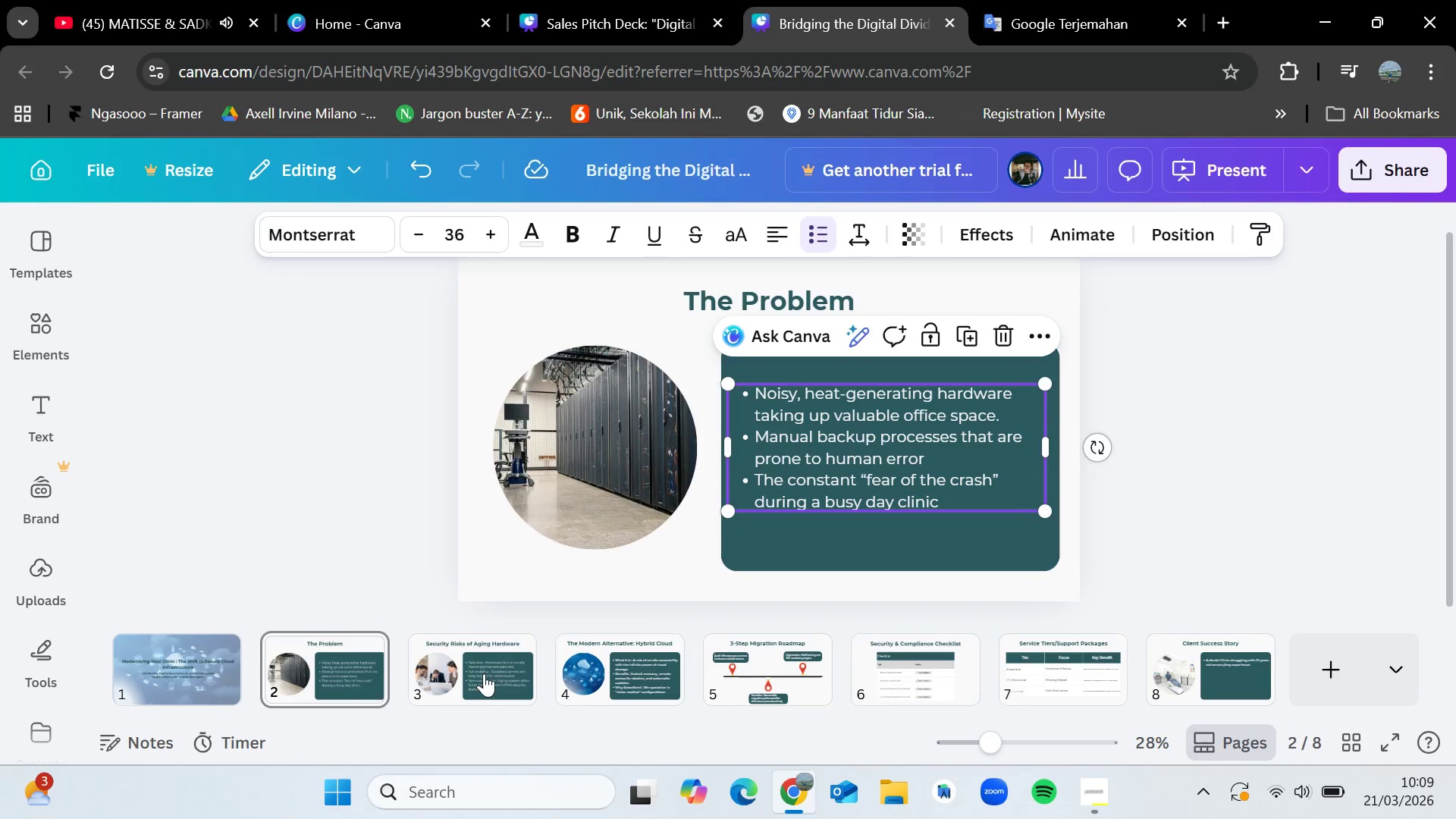 
left_click([483, 676])
 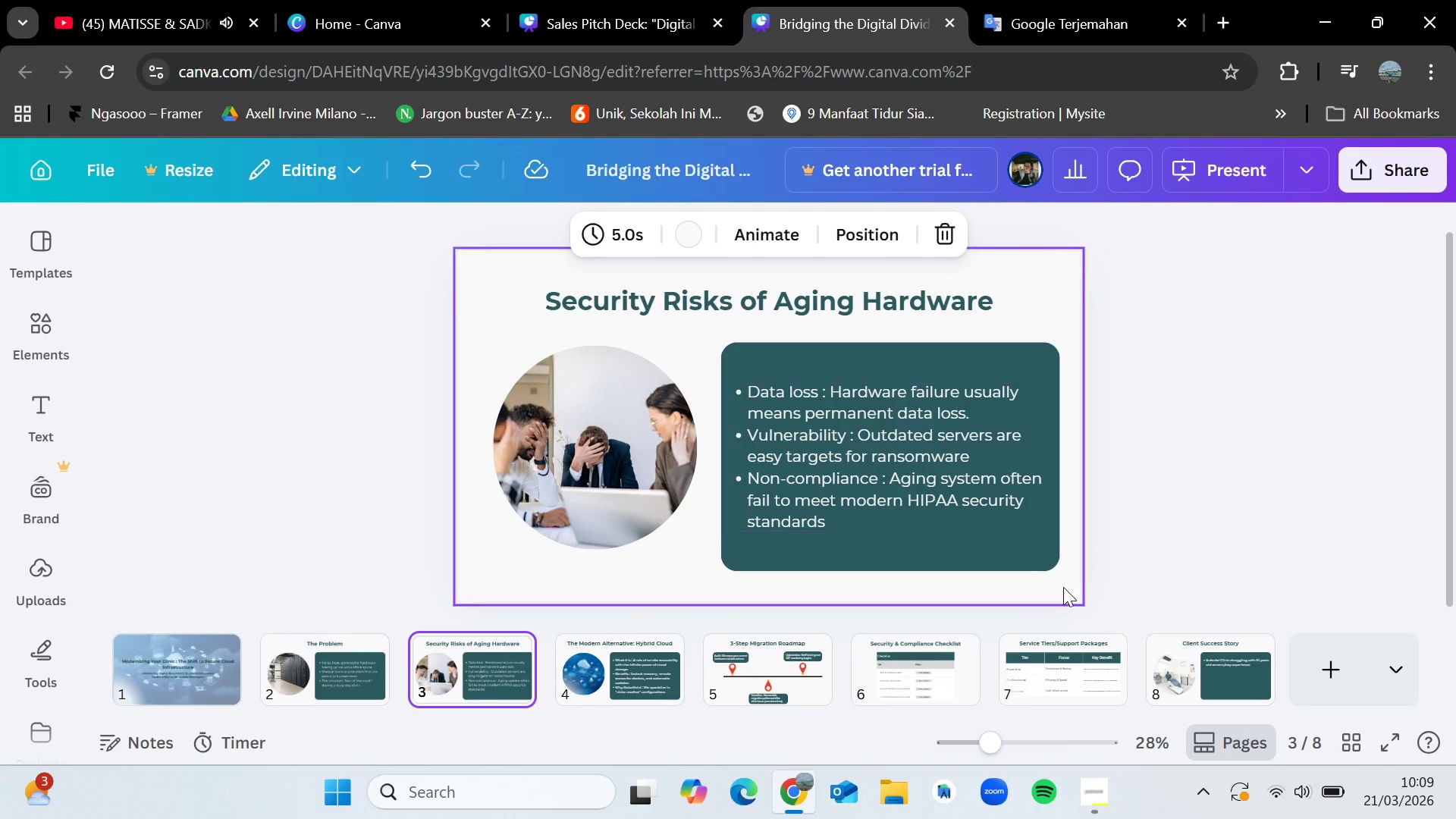 
left_click([1195, 645])
 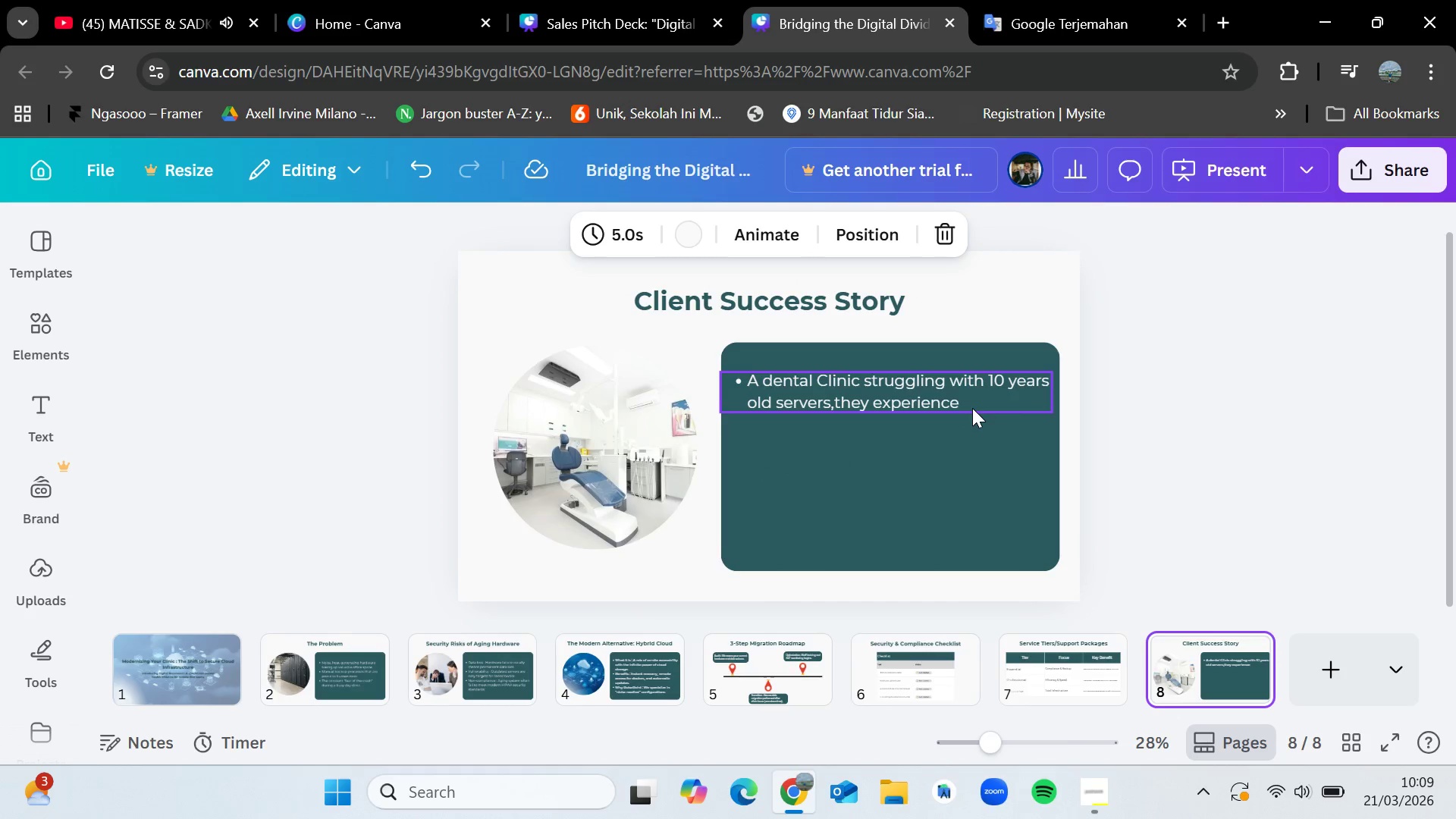 
double_click([971, 407])
 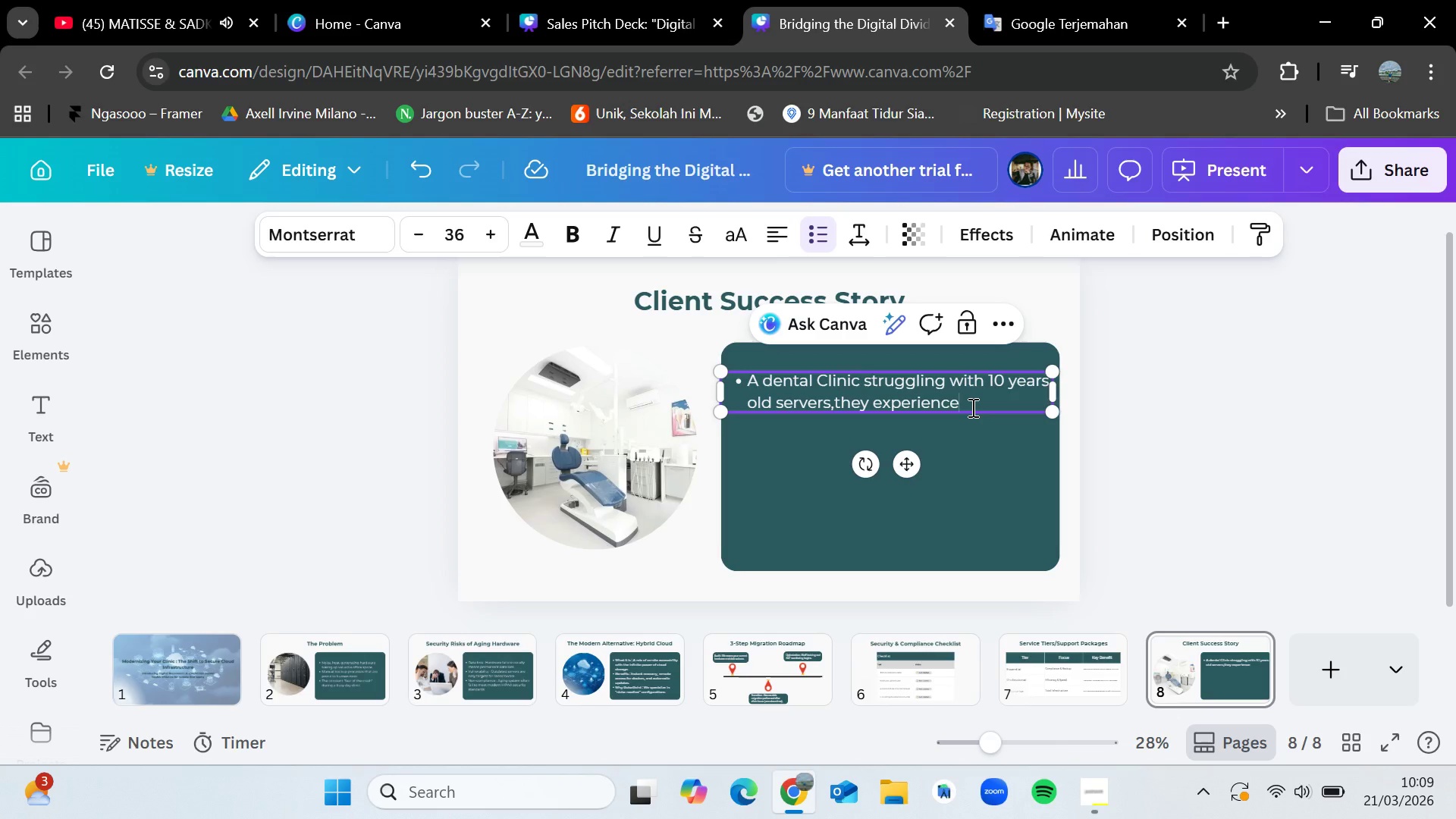 
type( a lot of ransomew)
key(Backspace)
key(Backspace)
type(ware and crash.)
 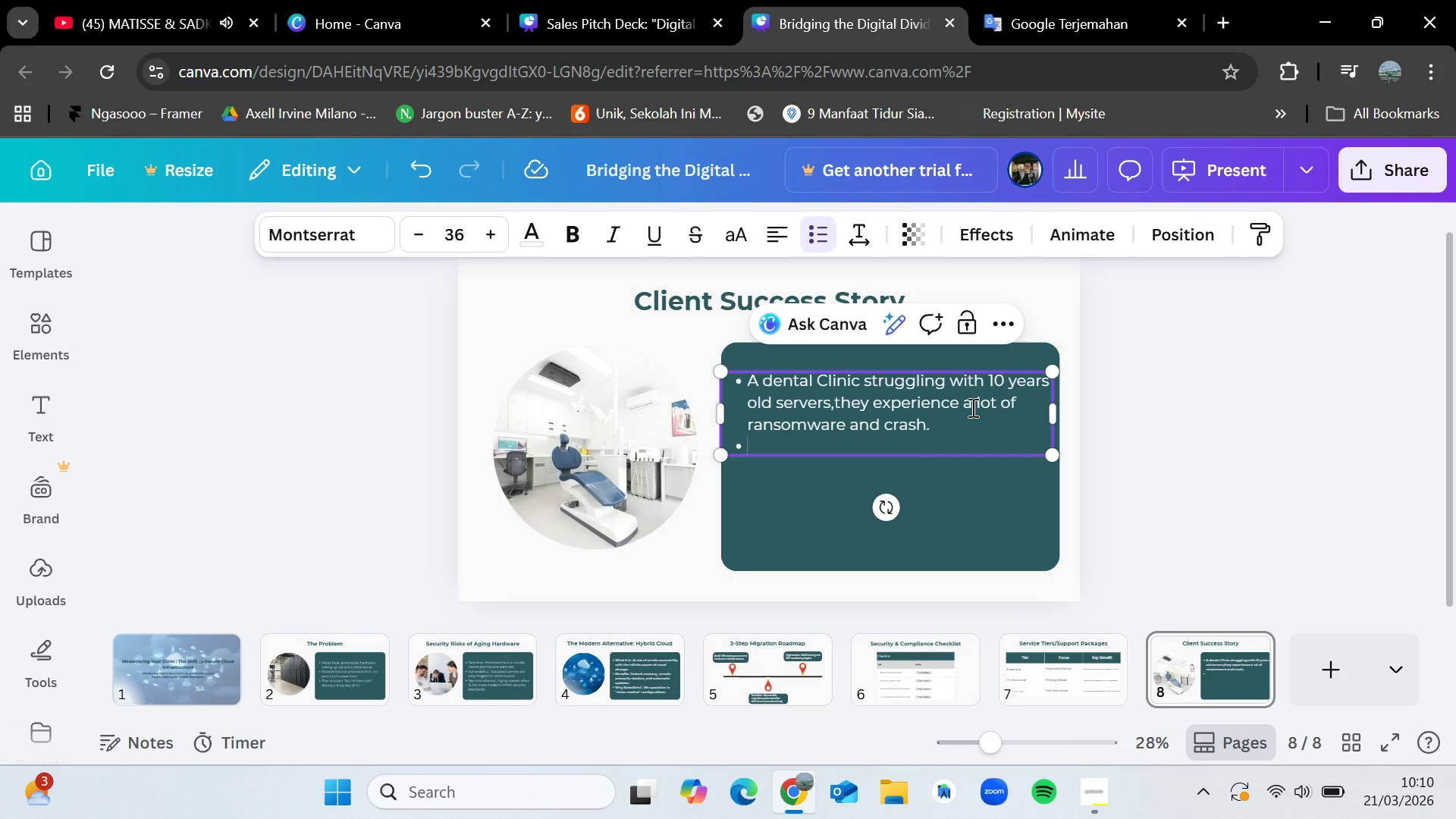 
key(Enter)
 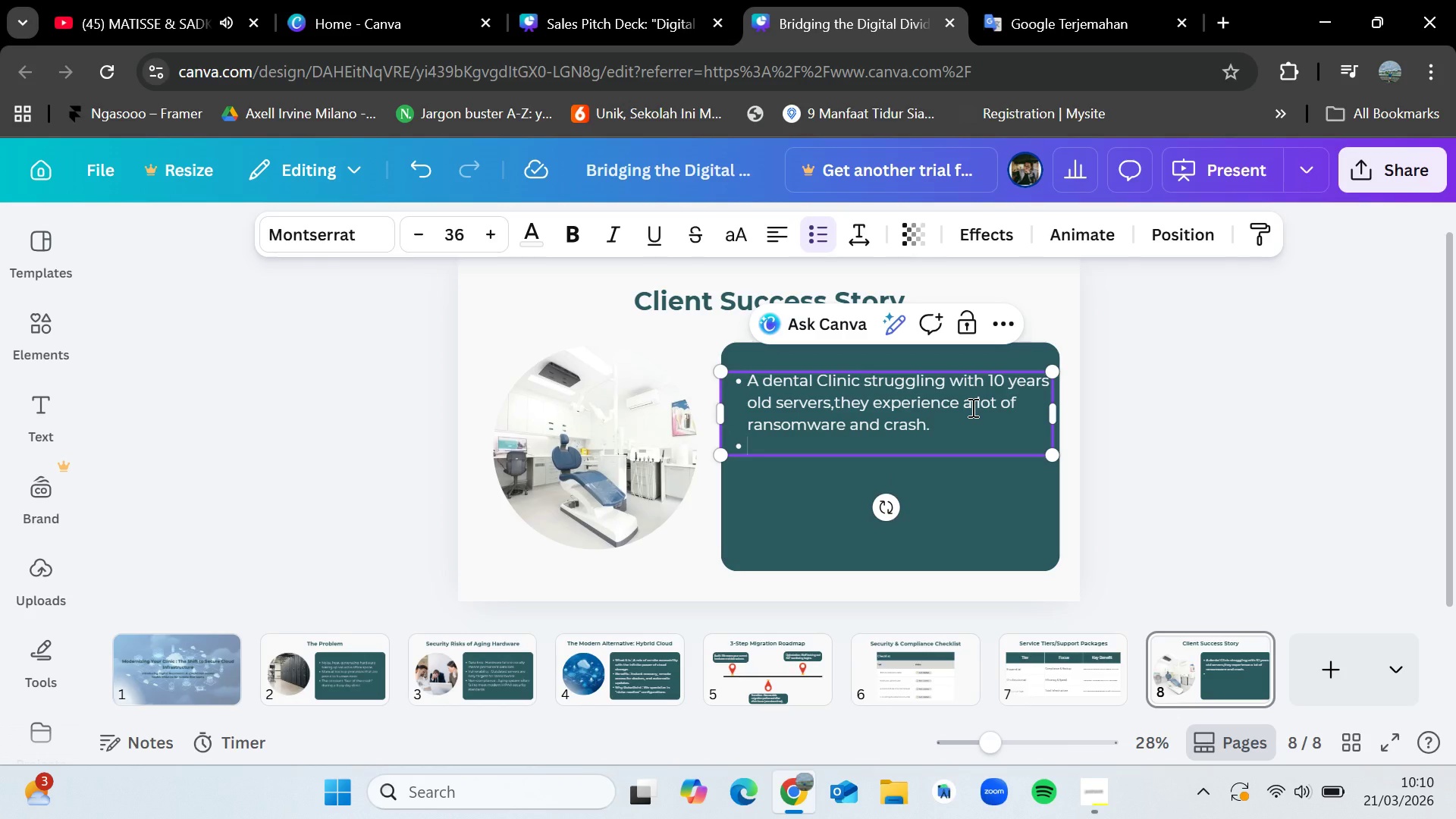 
wait(8.52)
 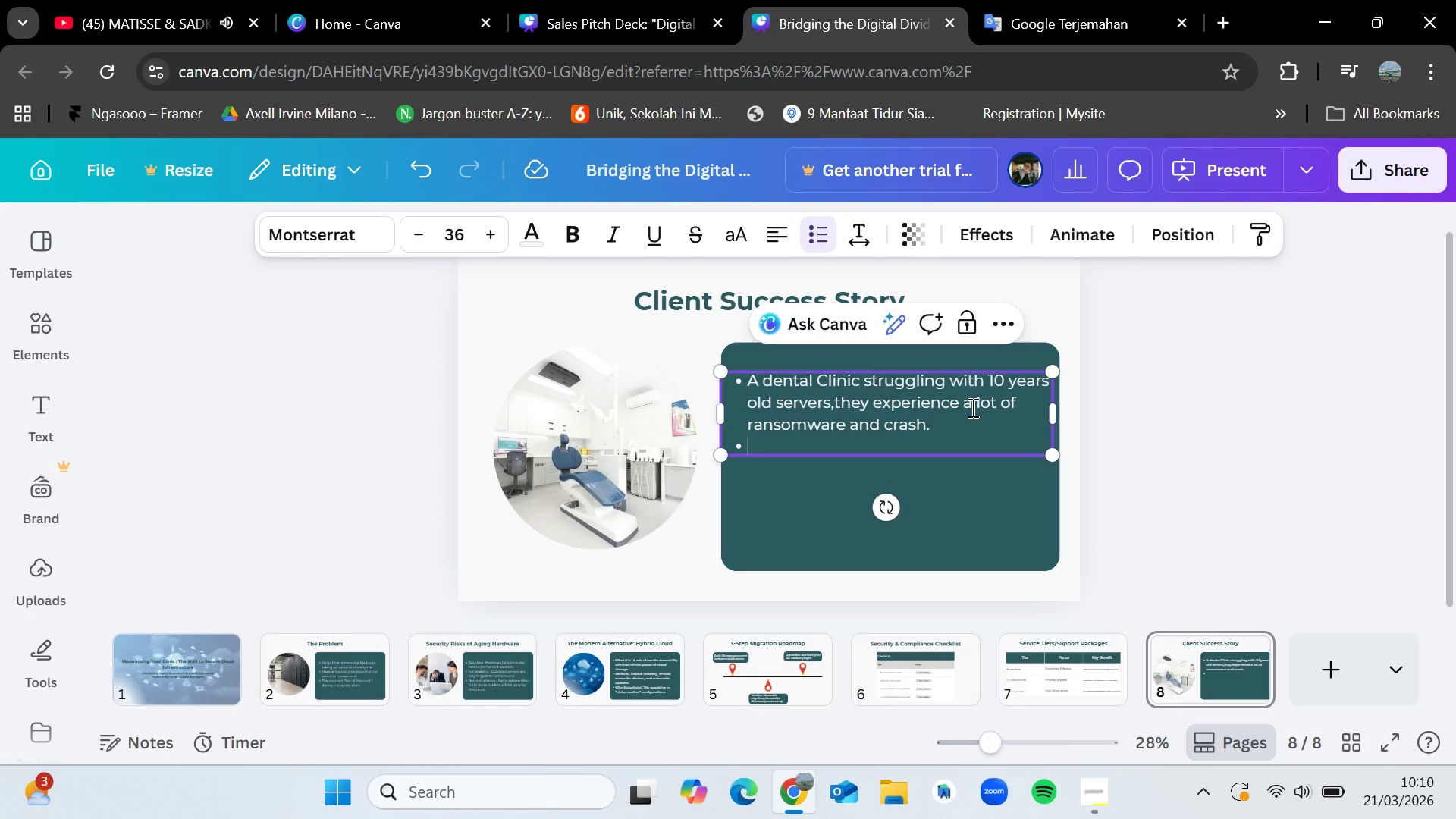 
type(The Solution : PUls)
key(Backspace)
key(Backspace)
key(Backspace)
type(ulsep)
key(Backspace)
type(Poiny)
key(Backspace)
type(t Hybrid Cloud Migration)
 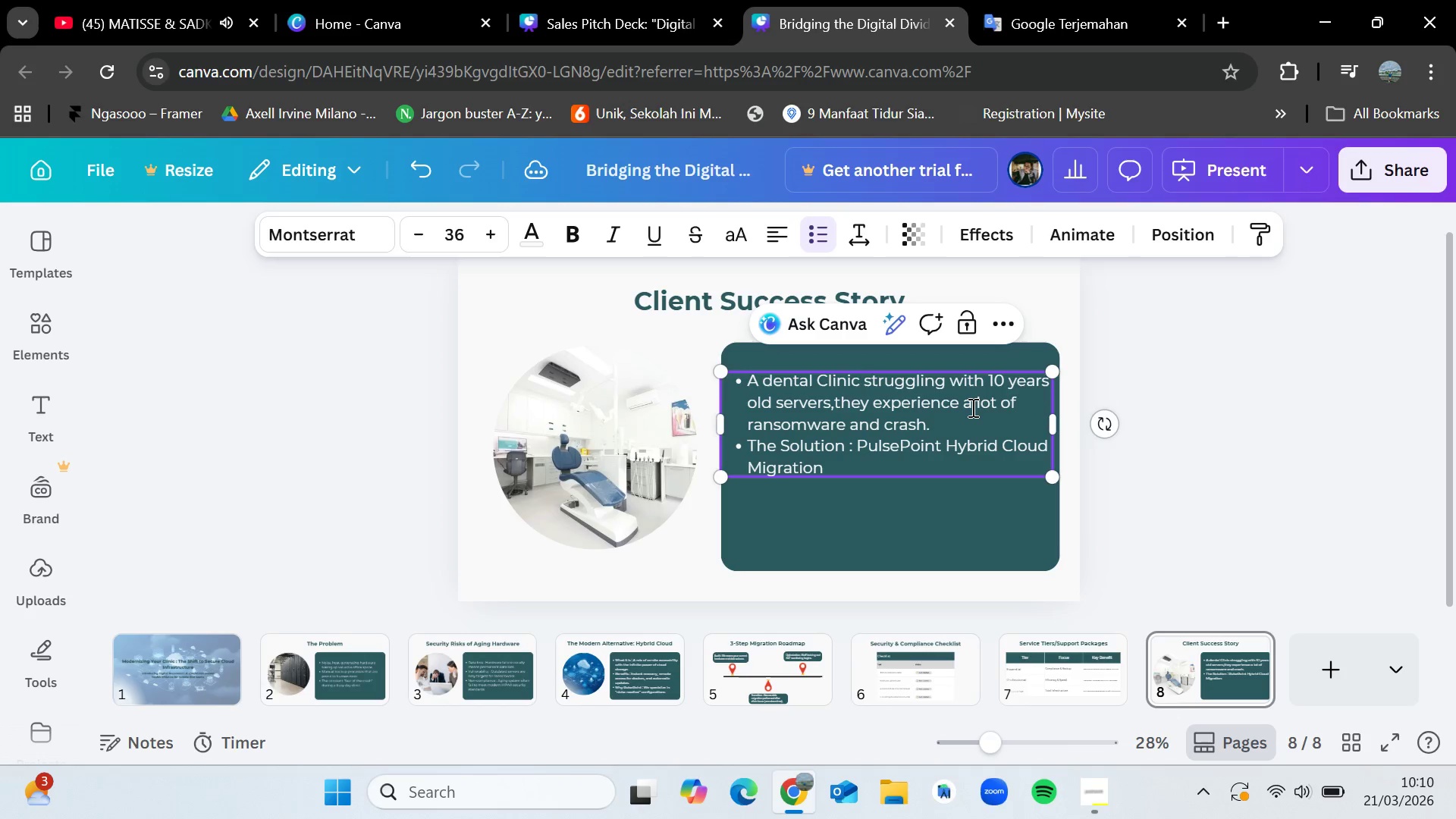 
key(Enter)
 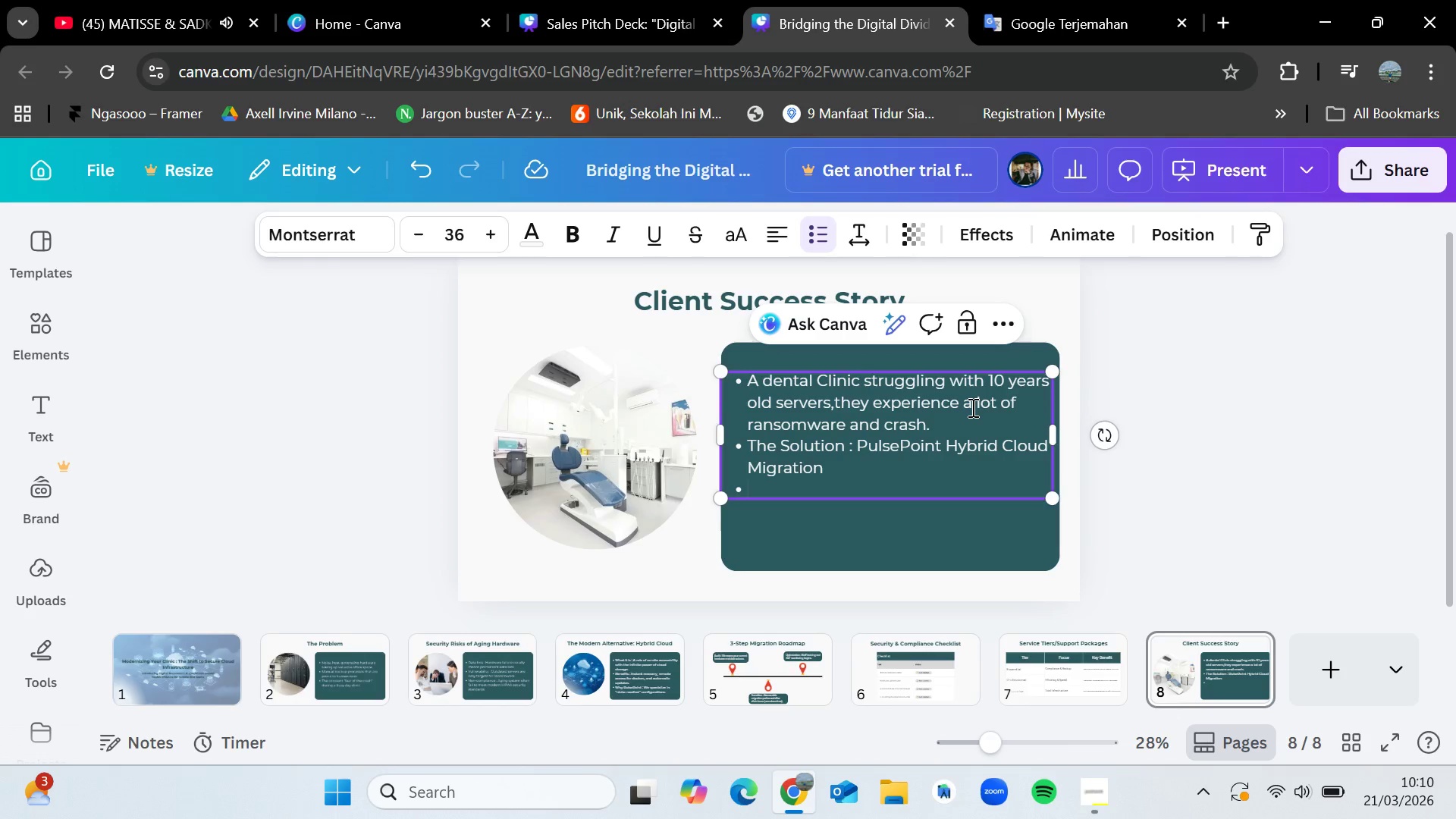 
type(tHE RESULT)
key(Backspace)
key(Backspace)
key(Backspace)
key(Backspace)
key(Backspace)
key(Backspace)
type(rESULT : 100% UPTIME OVER 12 MONTHS AND 305)
key(Backspace)
type(% faster th)
key(Backspace)
key(Backspace)
type(em)
key(Backspace)
key(Backspace)
type(EMR access)
 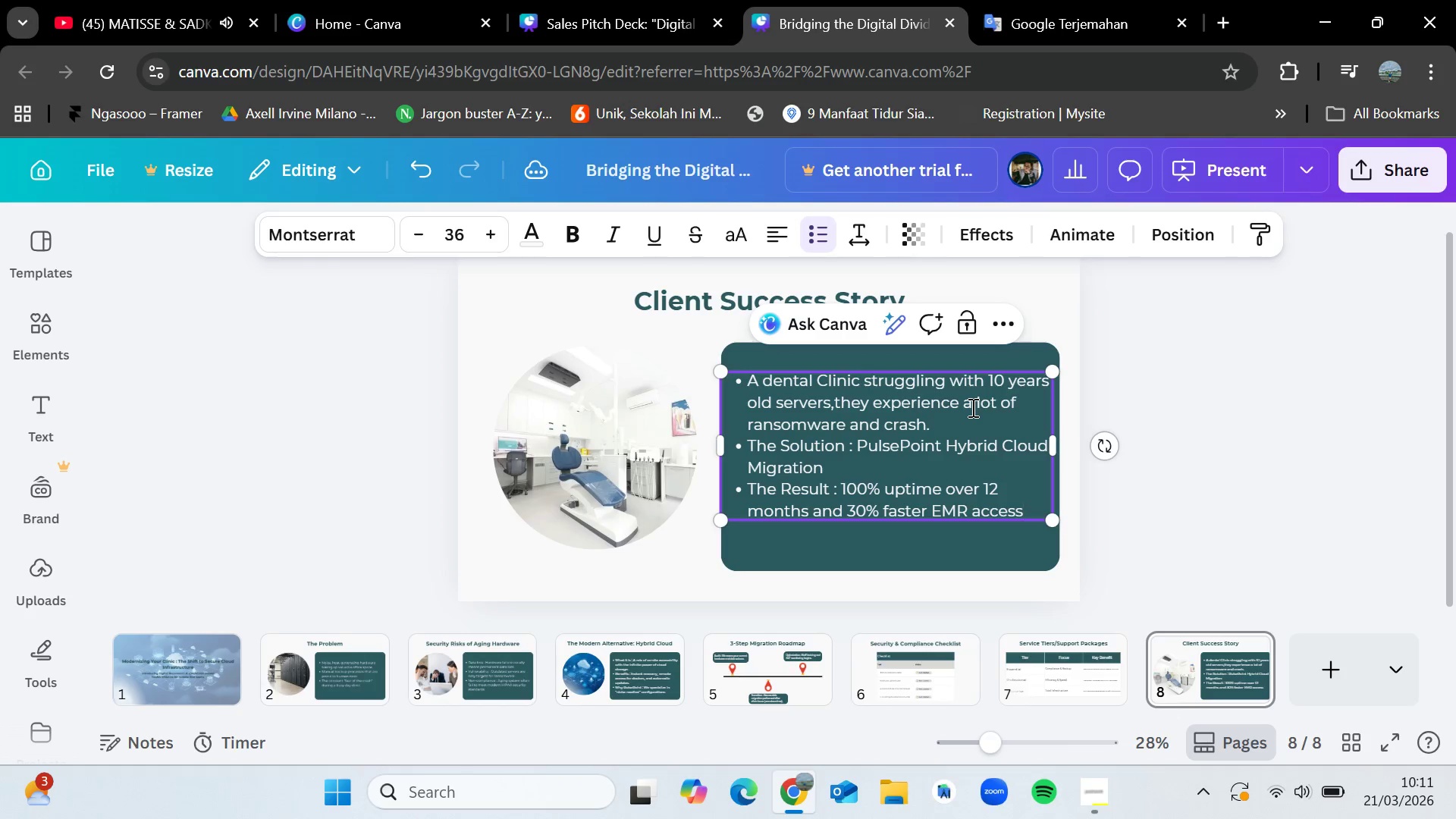 
 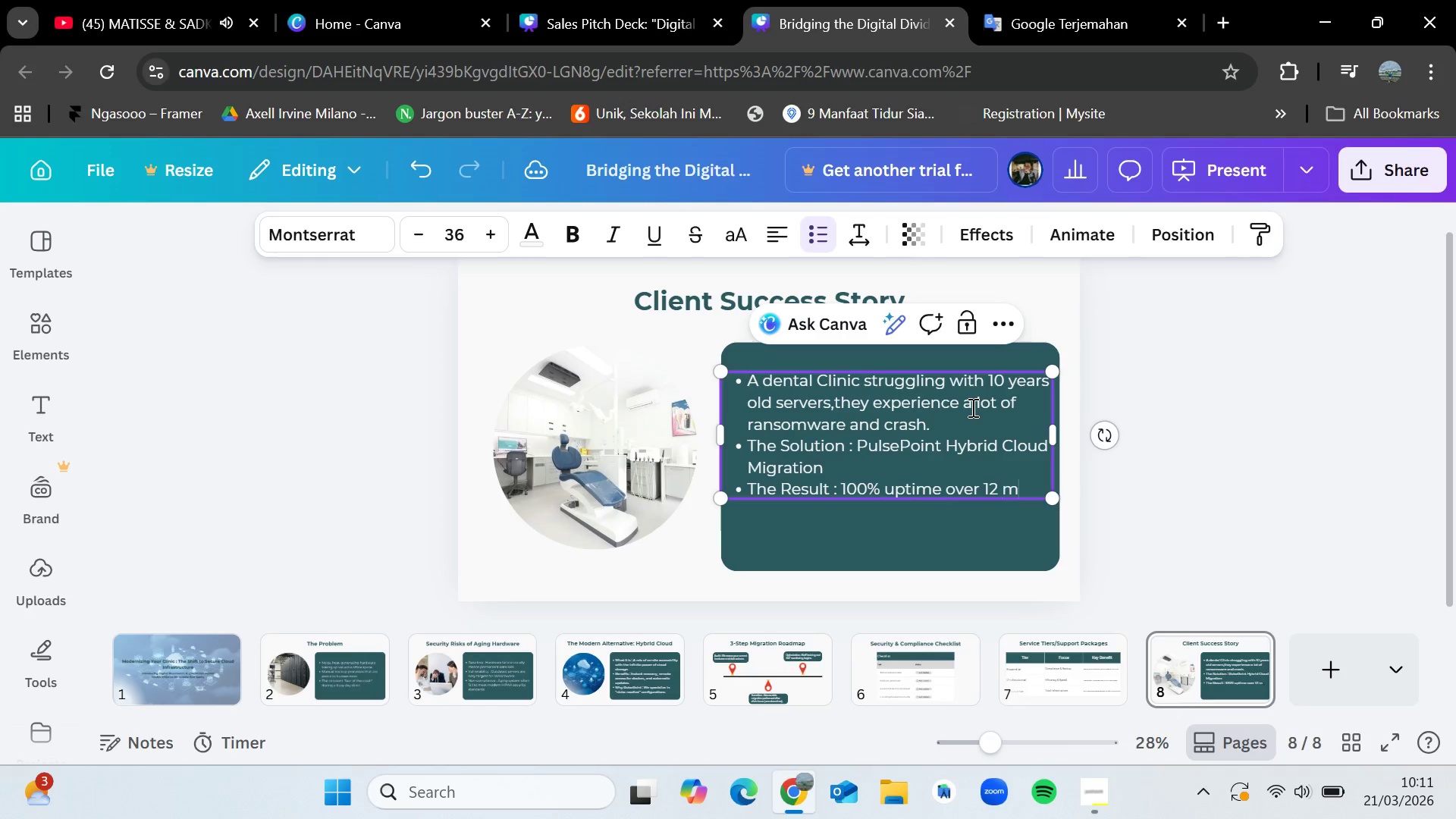 
hold_key(key=CapsLock, duration=1.24)
 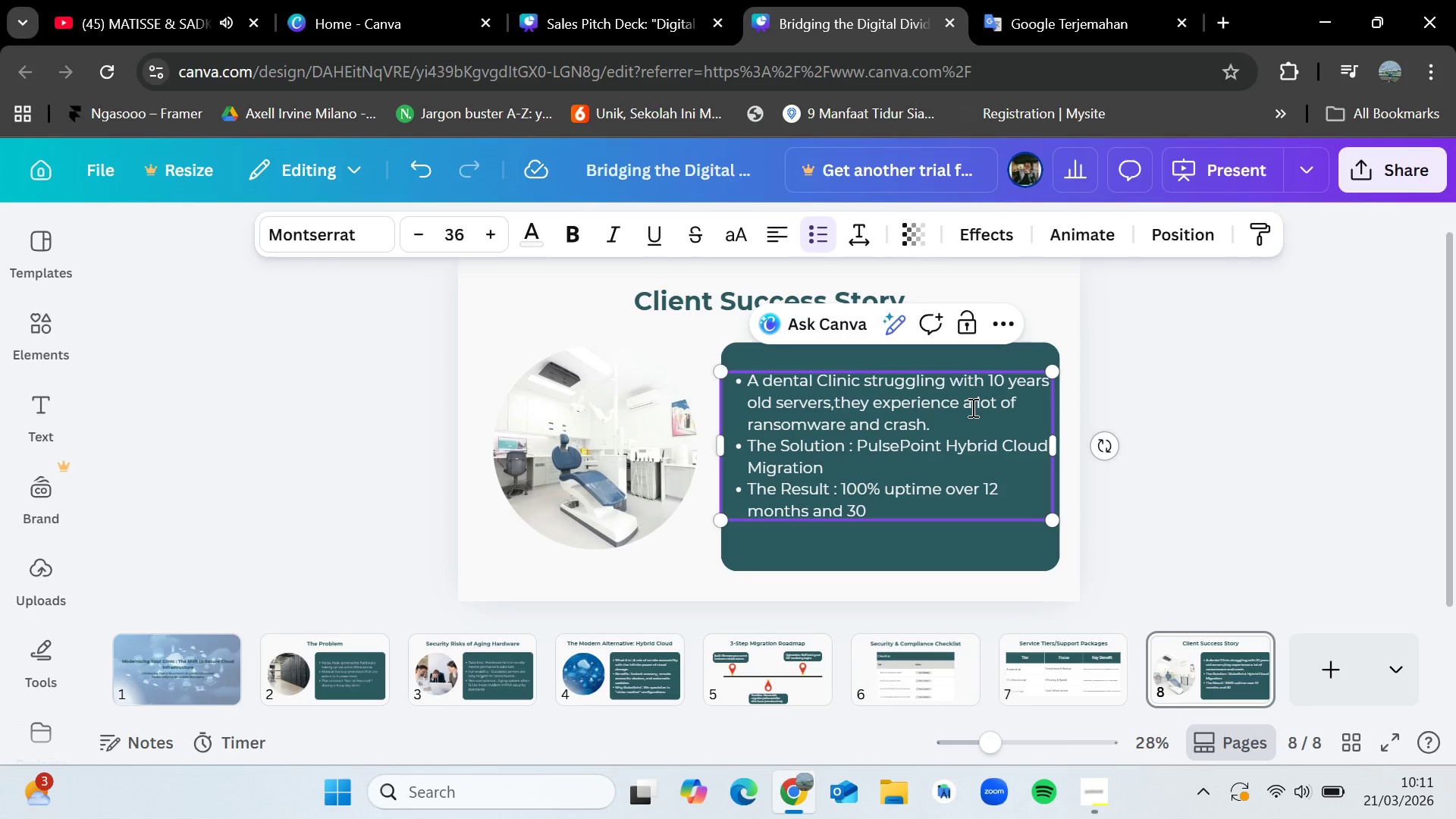 
key(Period)
 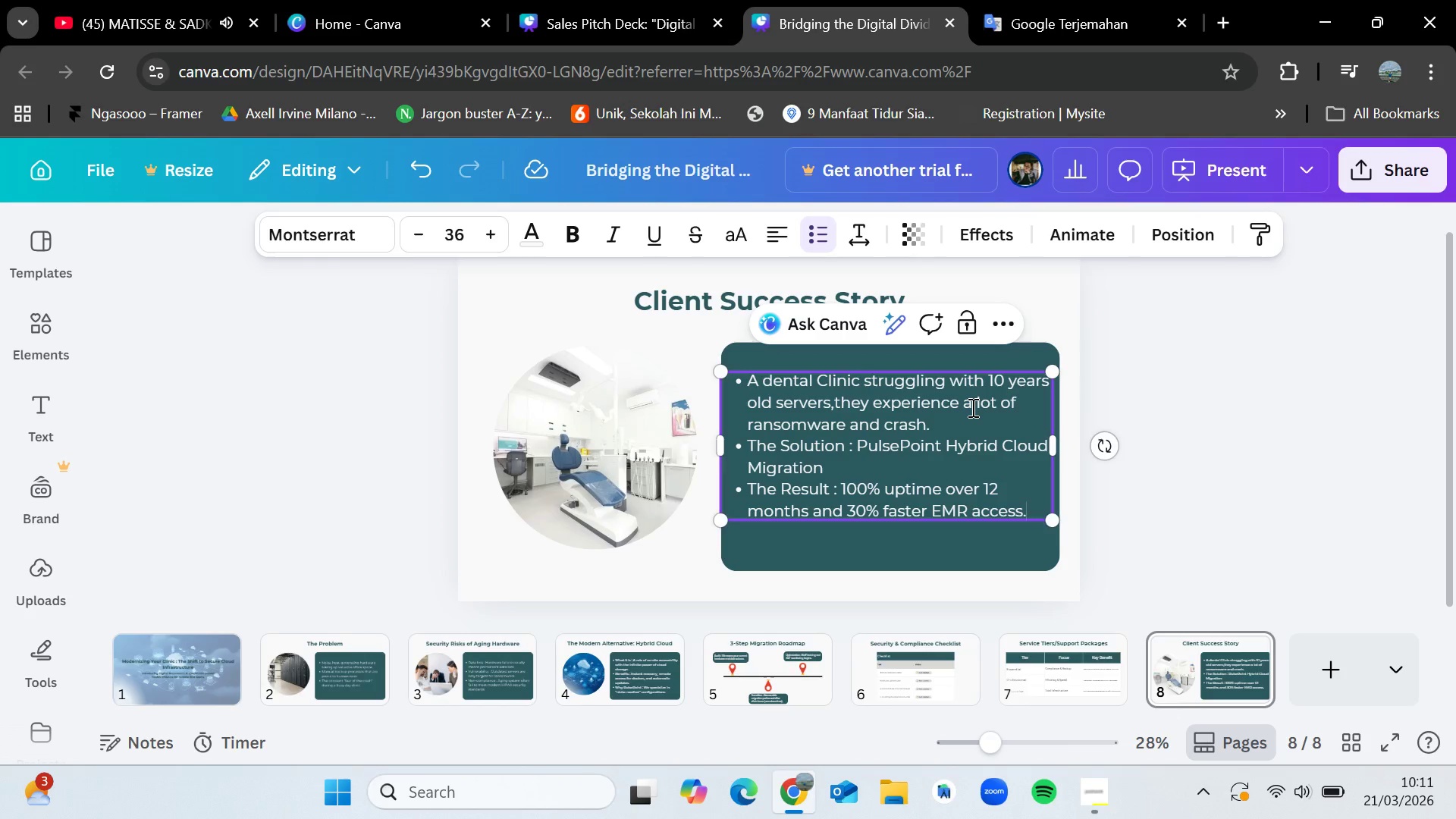 
key(Enter)
 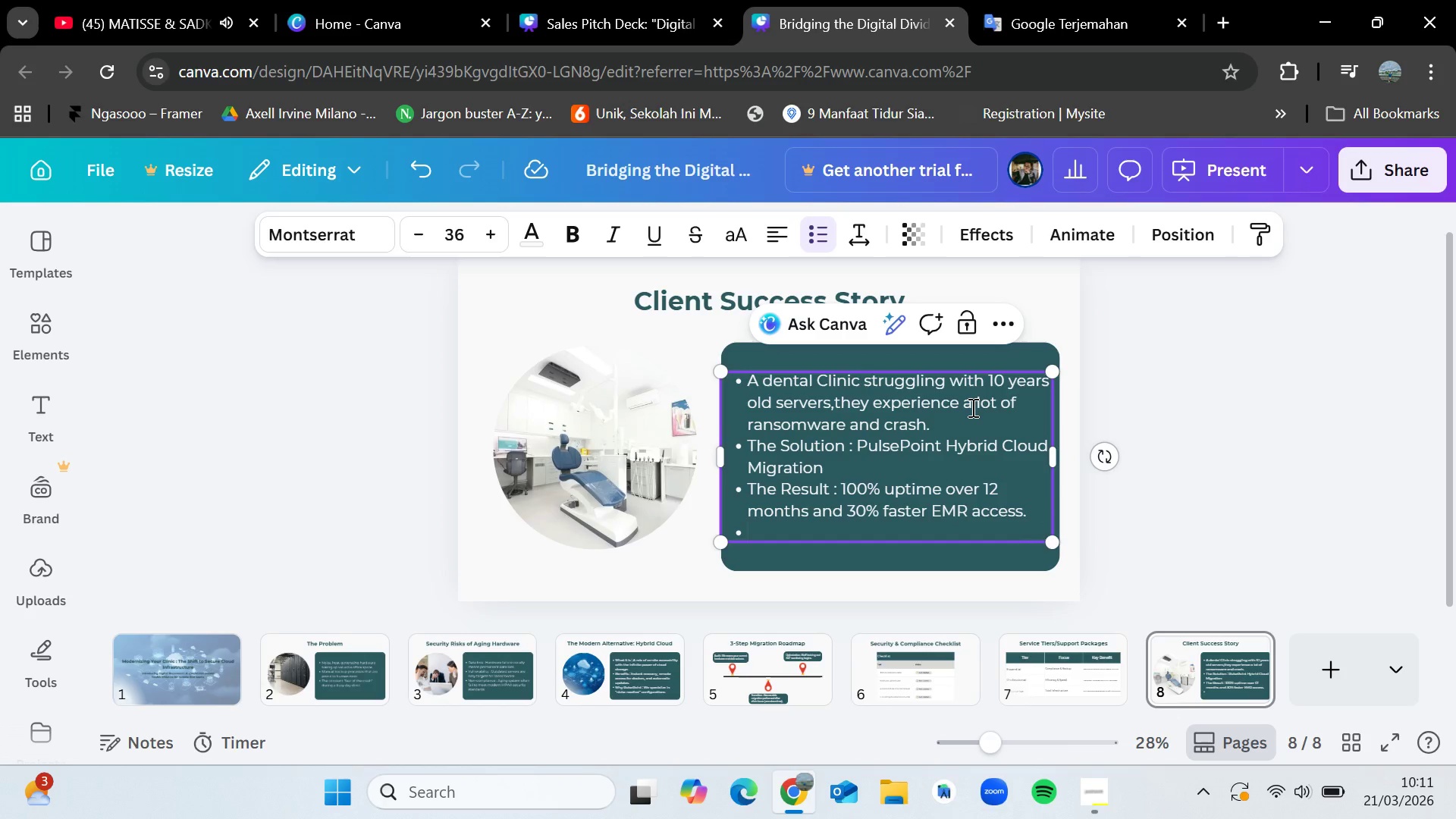 
key(Backspace)
 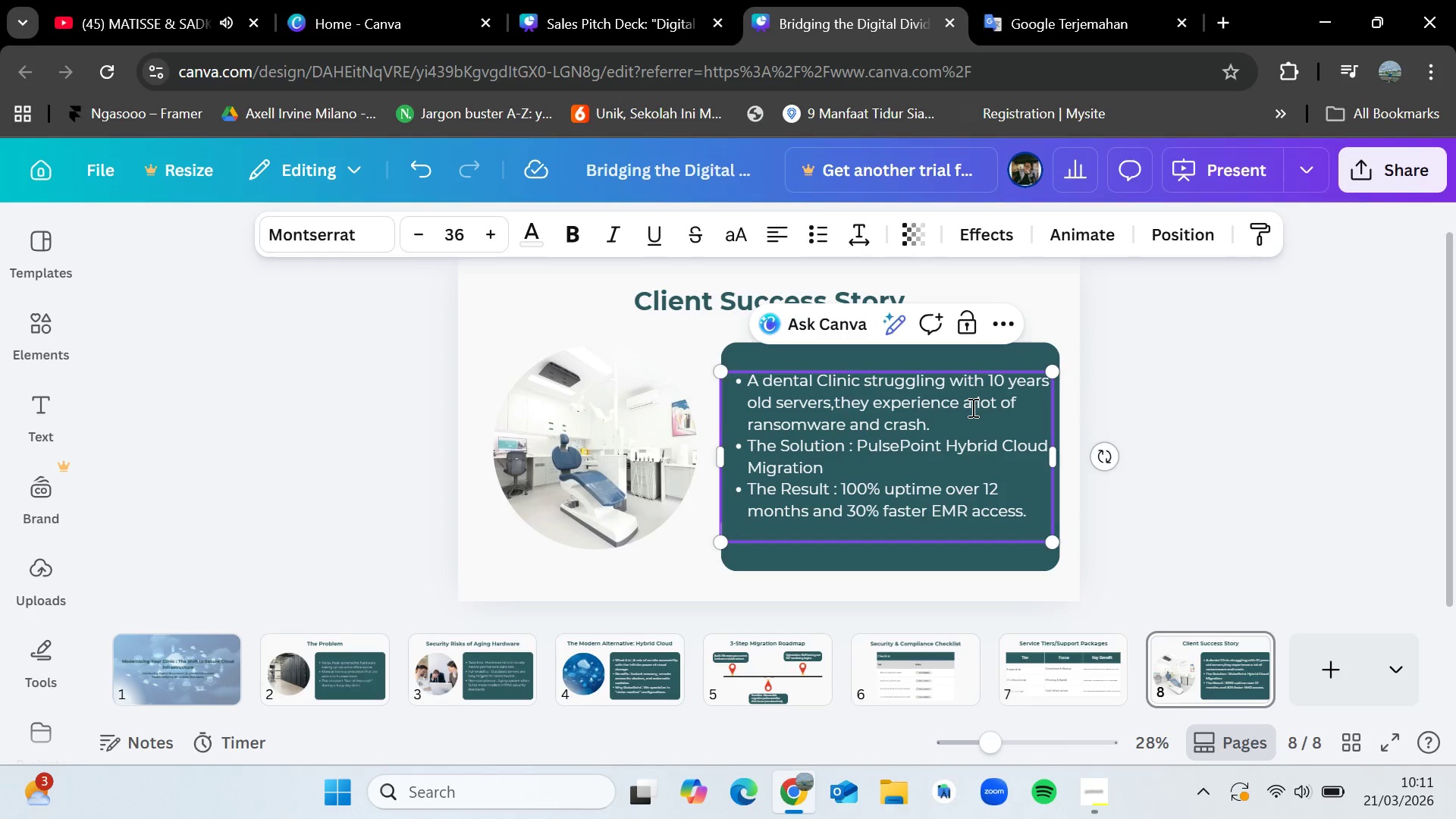 
key(Backspace)
 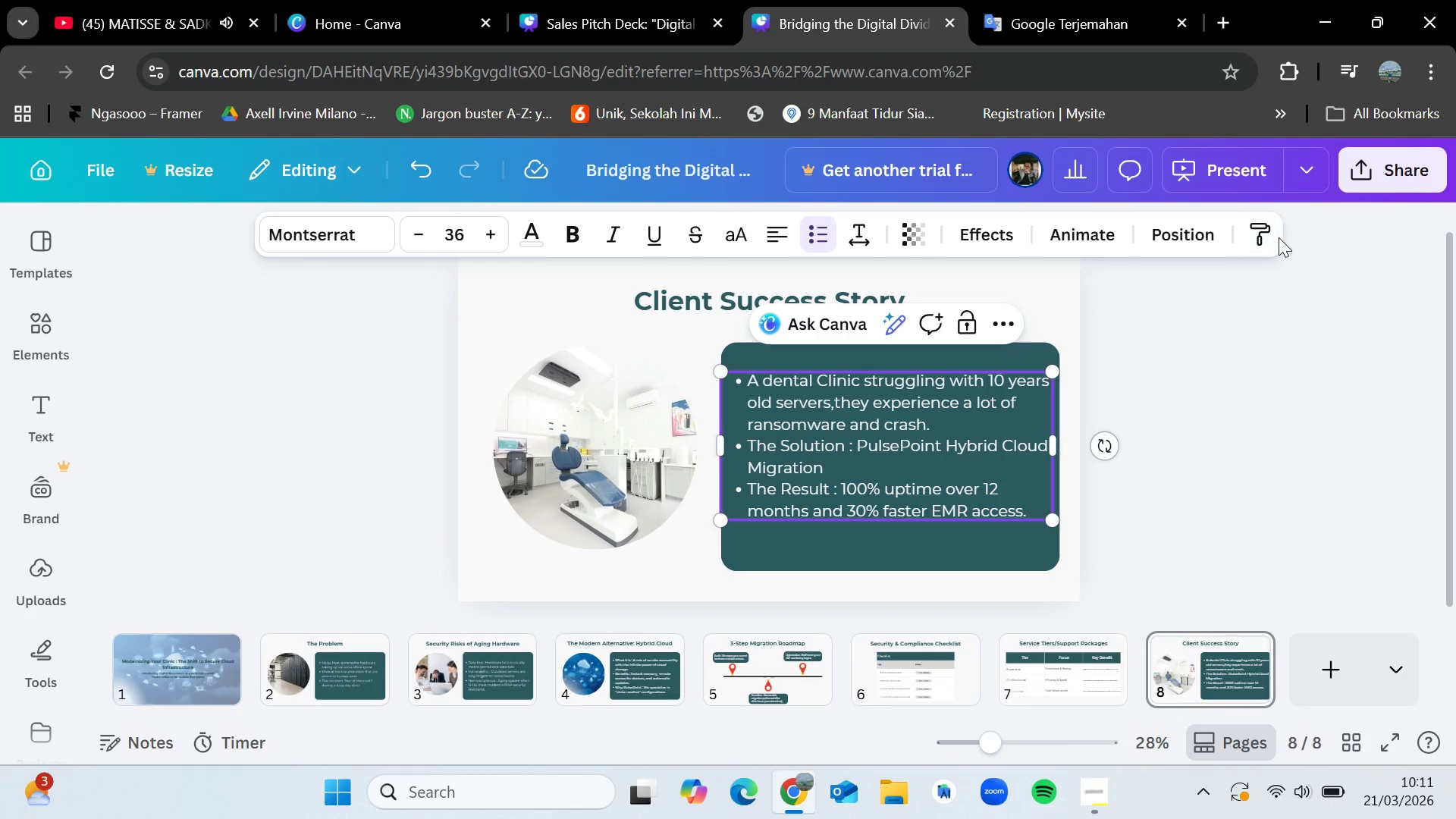 
left_click([1210, 396])
 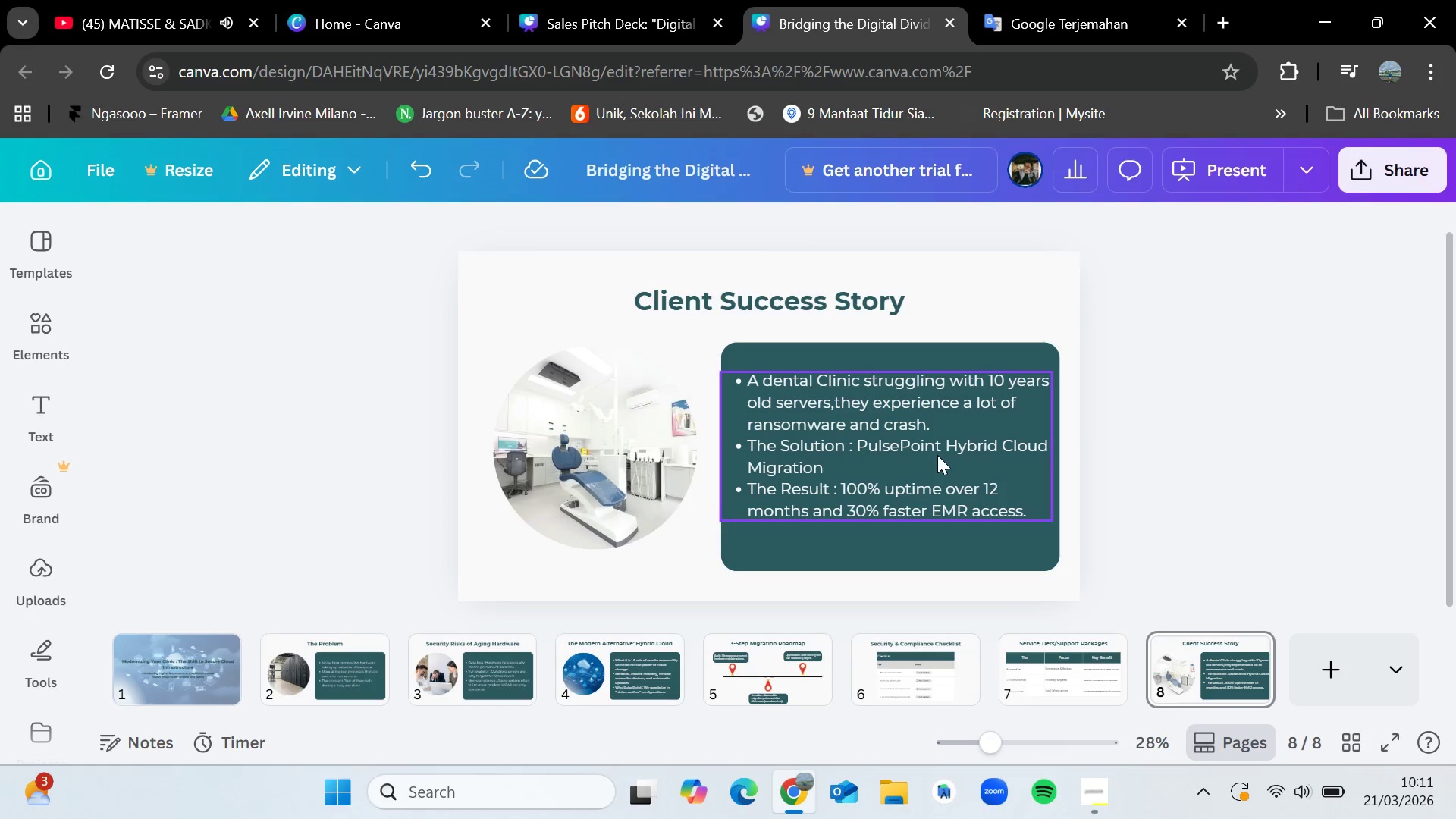 
left_click_drag(start_coordinate=[937, 455], to_coordinate=[935, 468])
 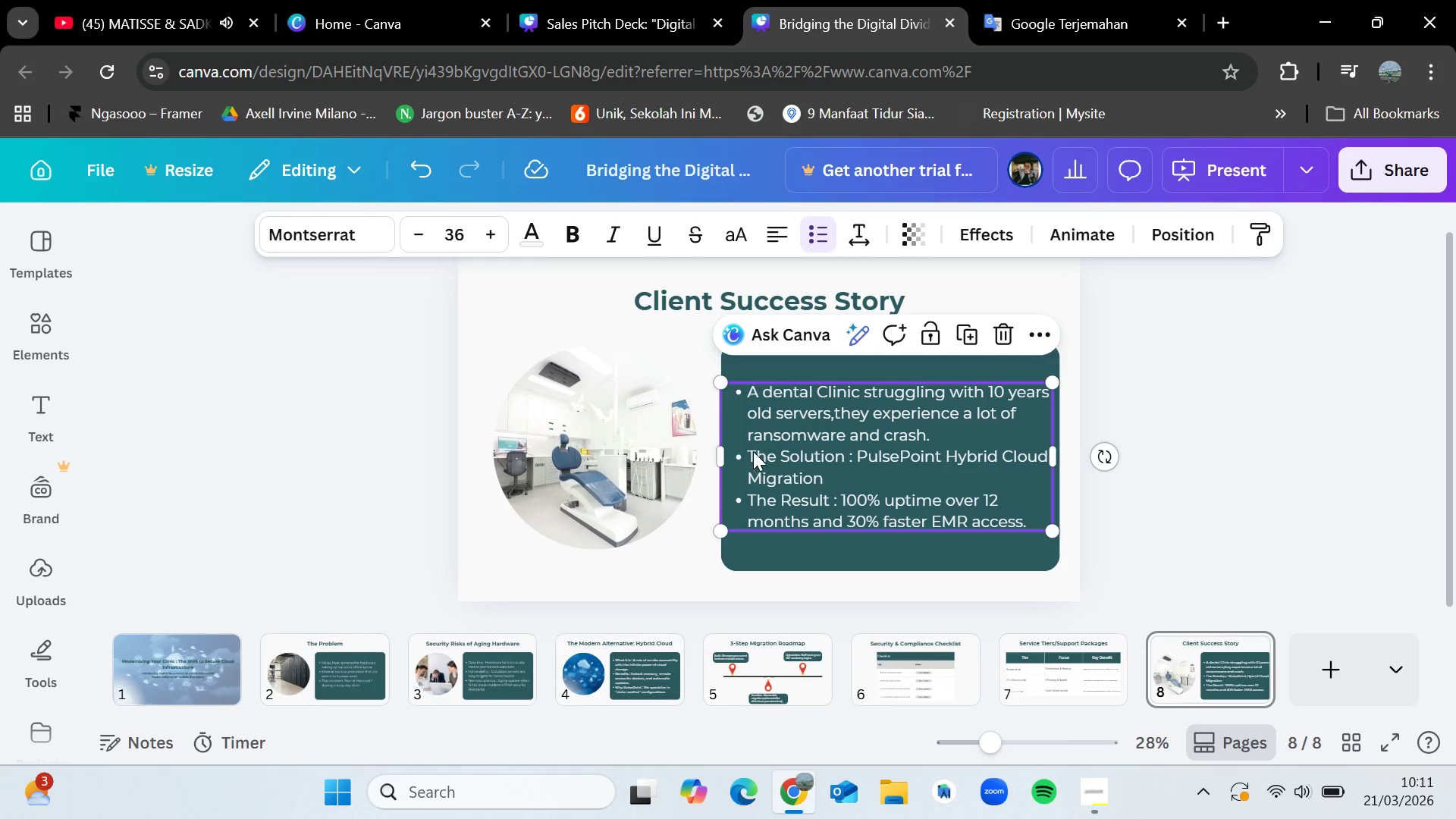 
double_click([754, 449])
 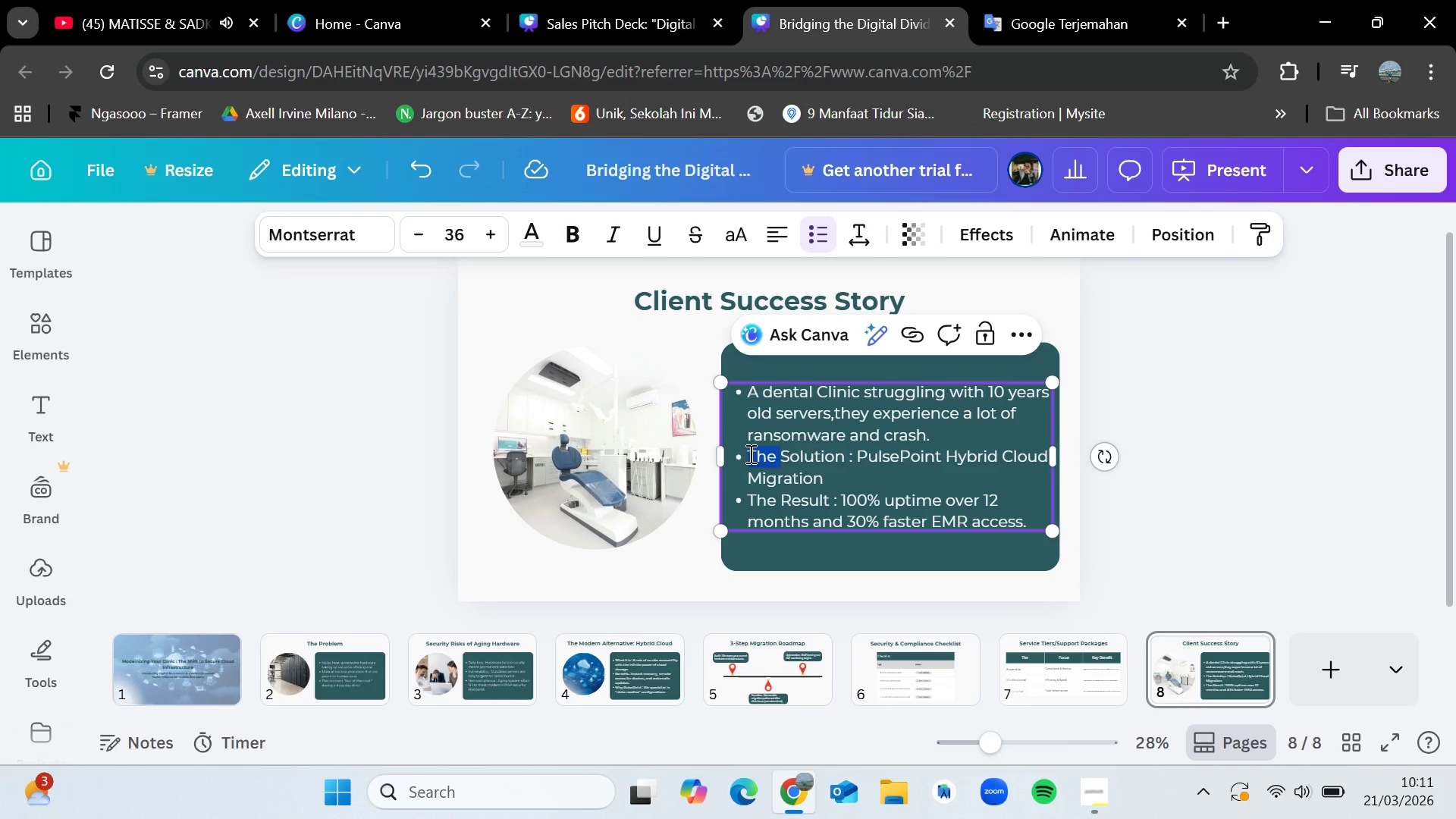 
left_click([749, 453])
 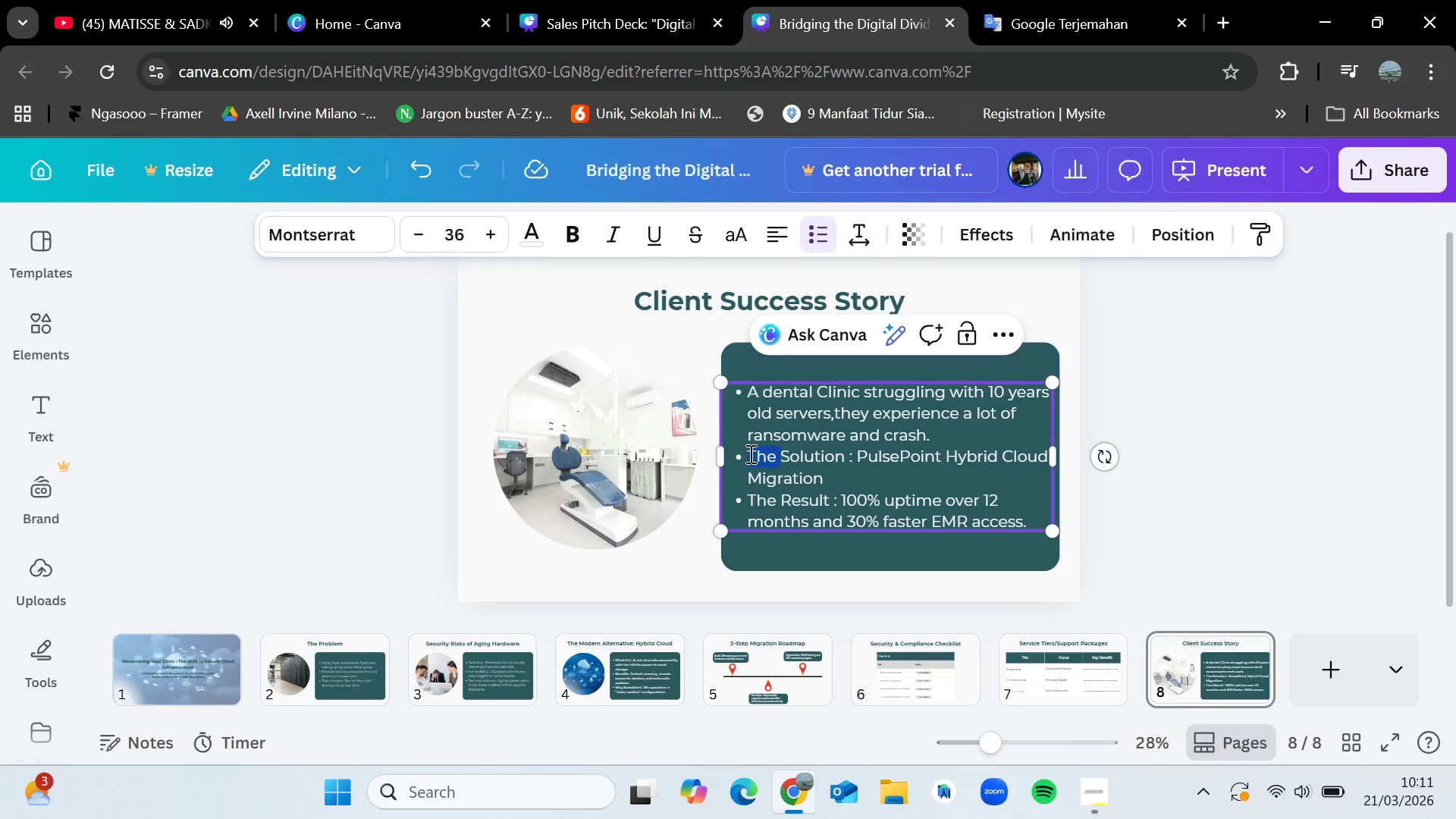 
left_click_drag(start_coordinate=[749, 453], to_coordinate=[840, 455])
 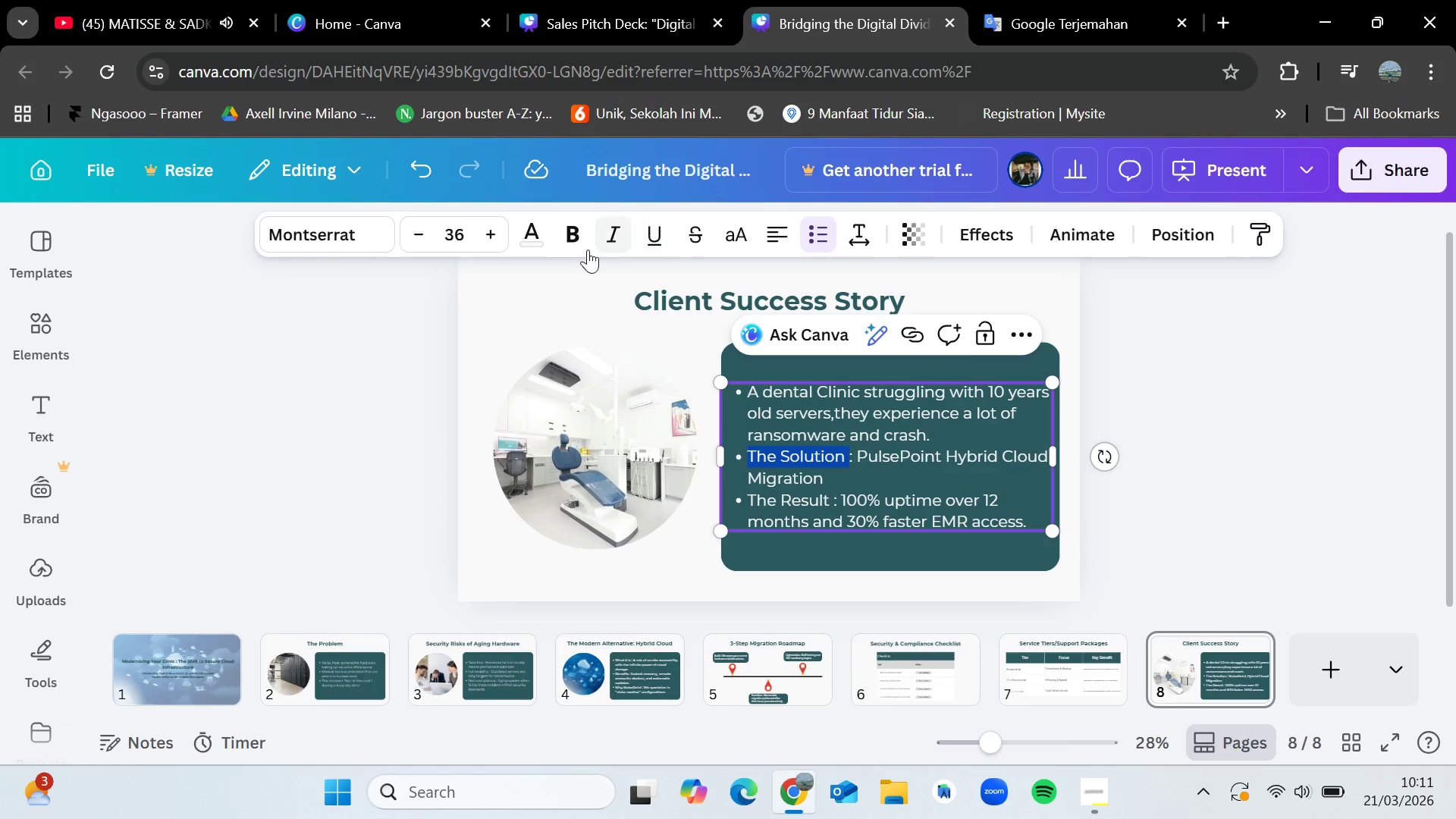 
left_click([576, 235])
 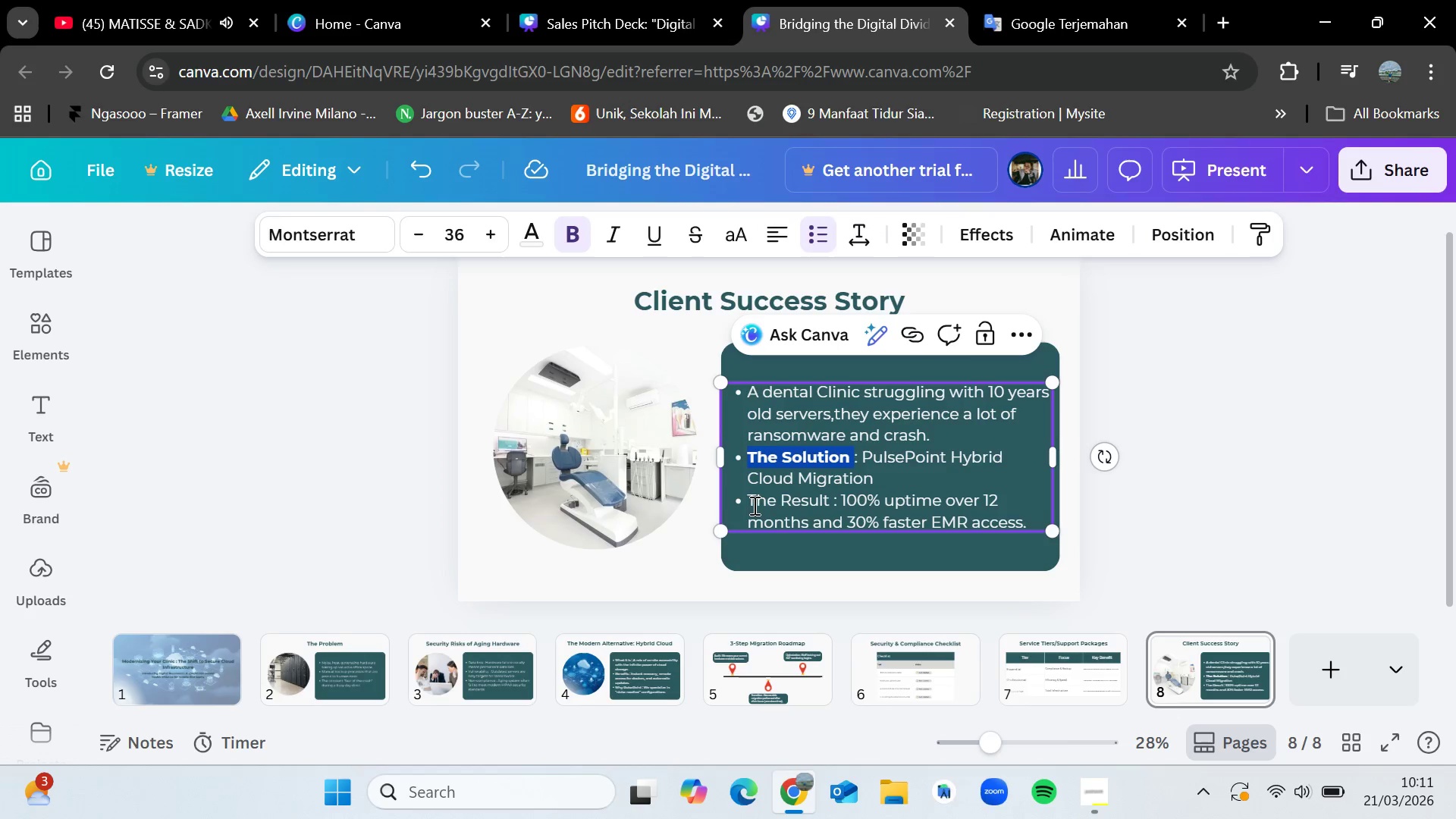 
left_click_drag(start_coordinate=[750, 501], to_coordinate=[827, 498])
 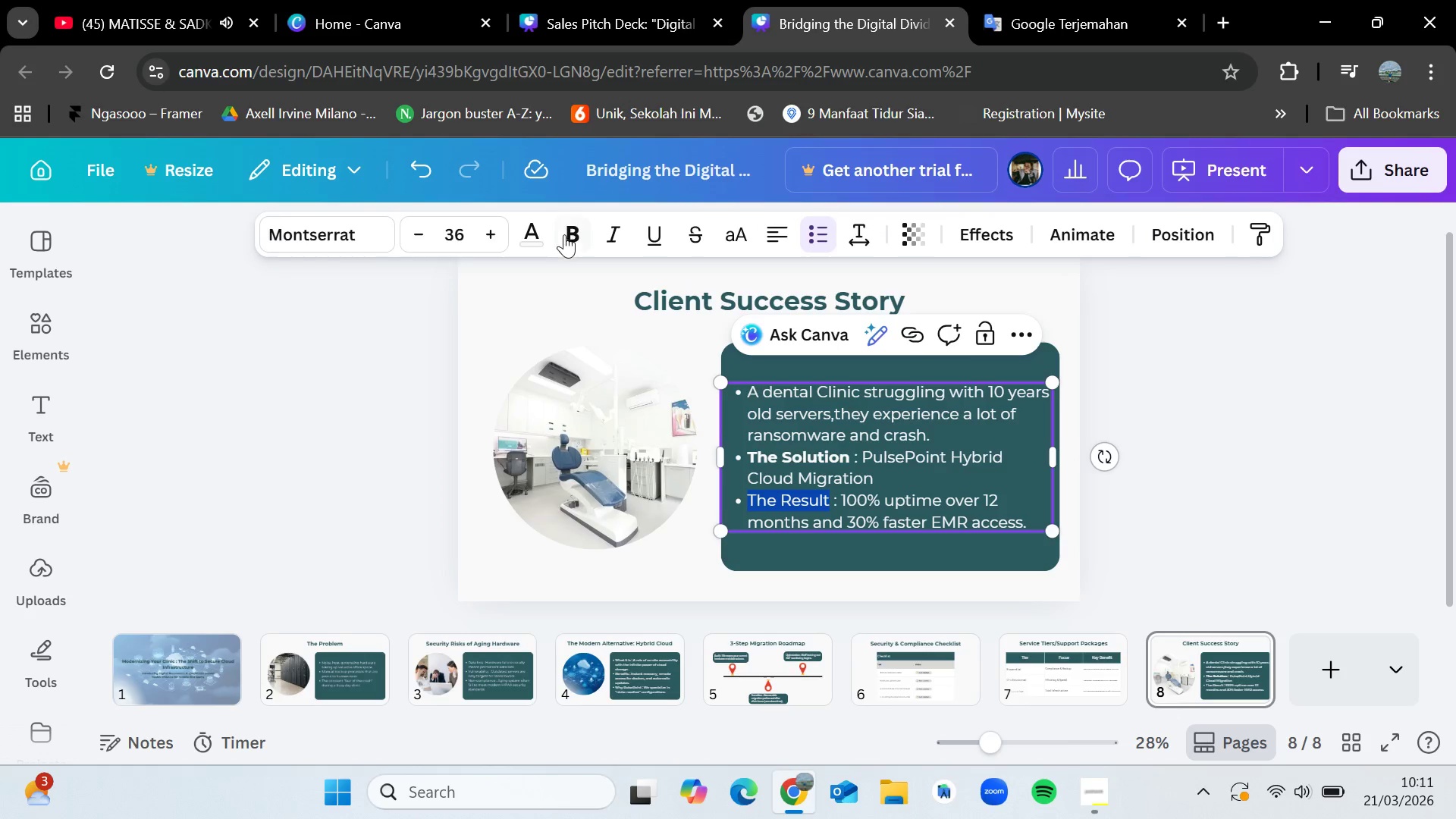 
left_click([565, 239])
 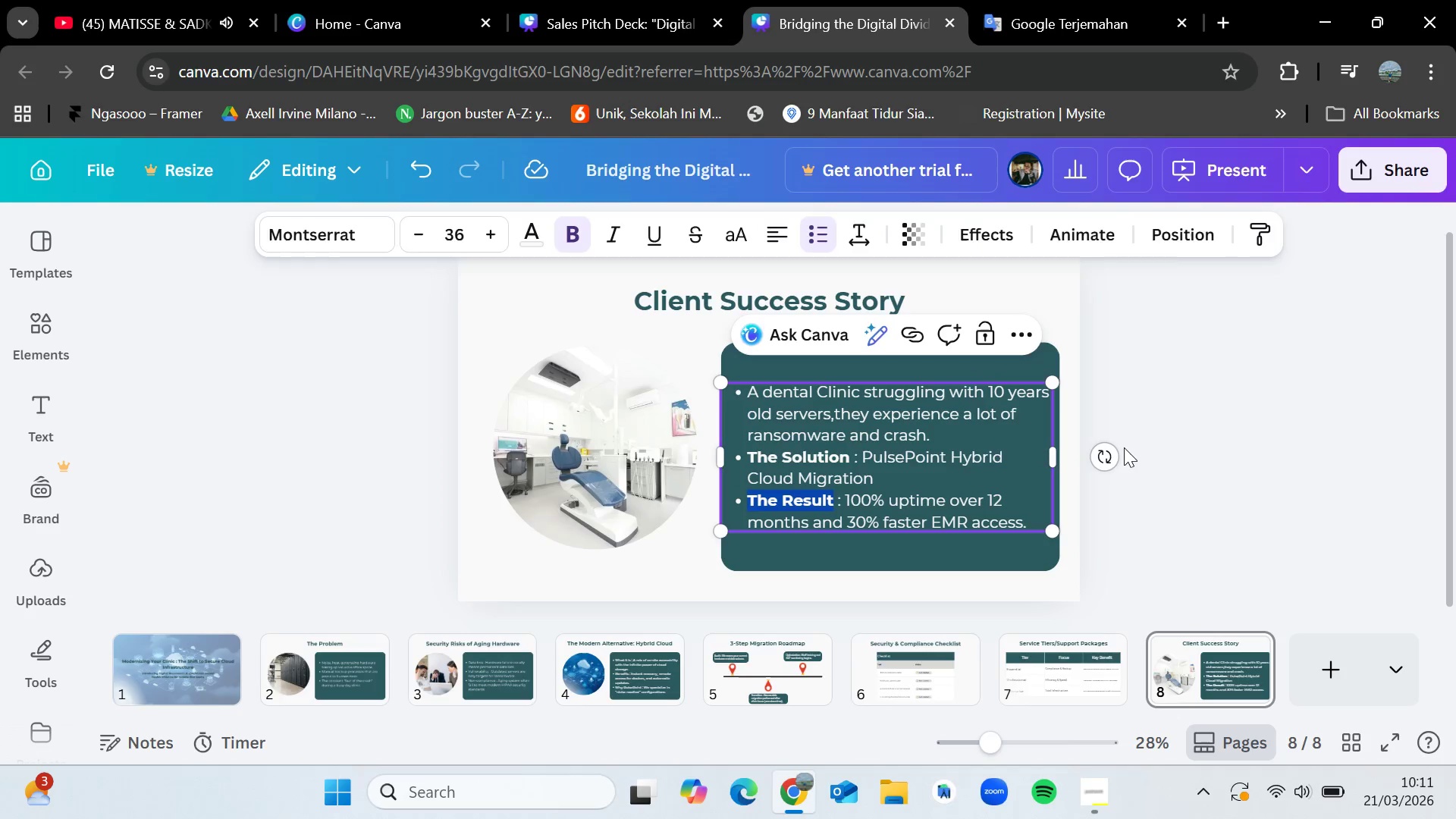 
left_click([1128, 447])
 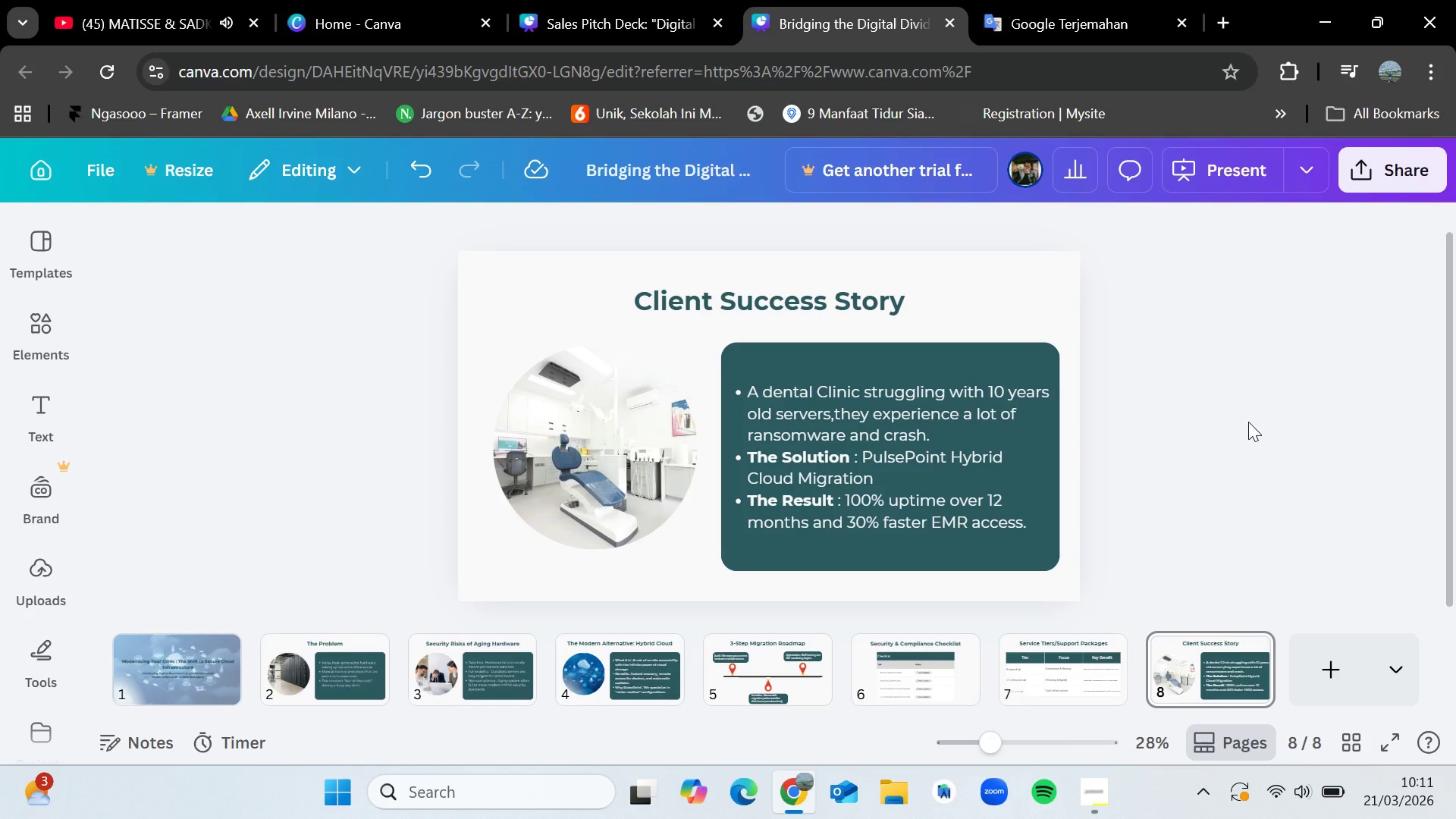 
wait(12.81)
 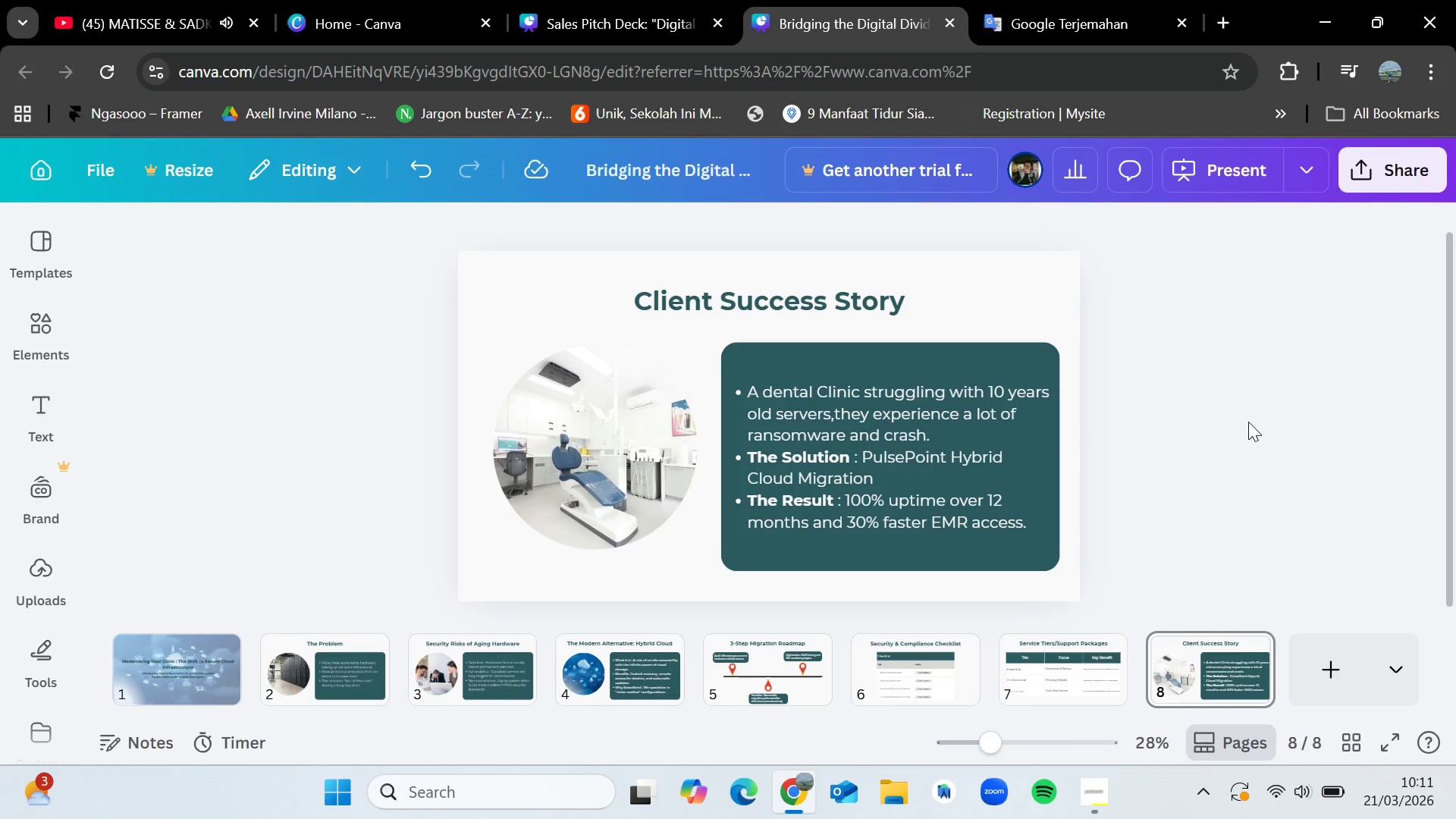 
left_click([17, 318])
 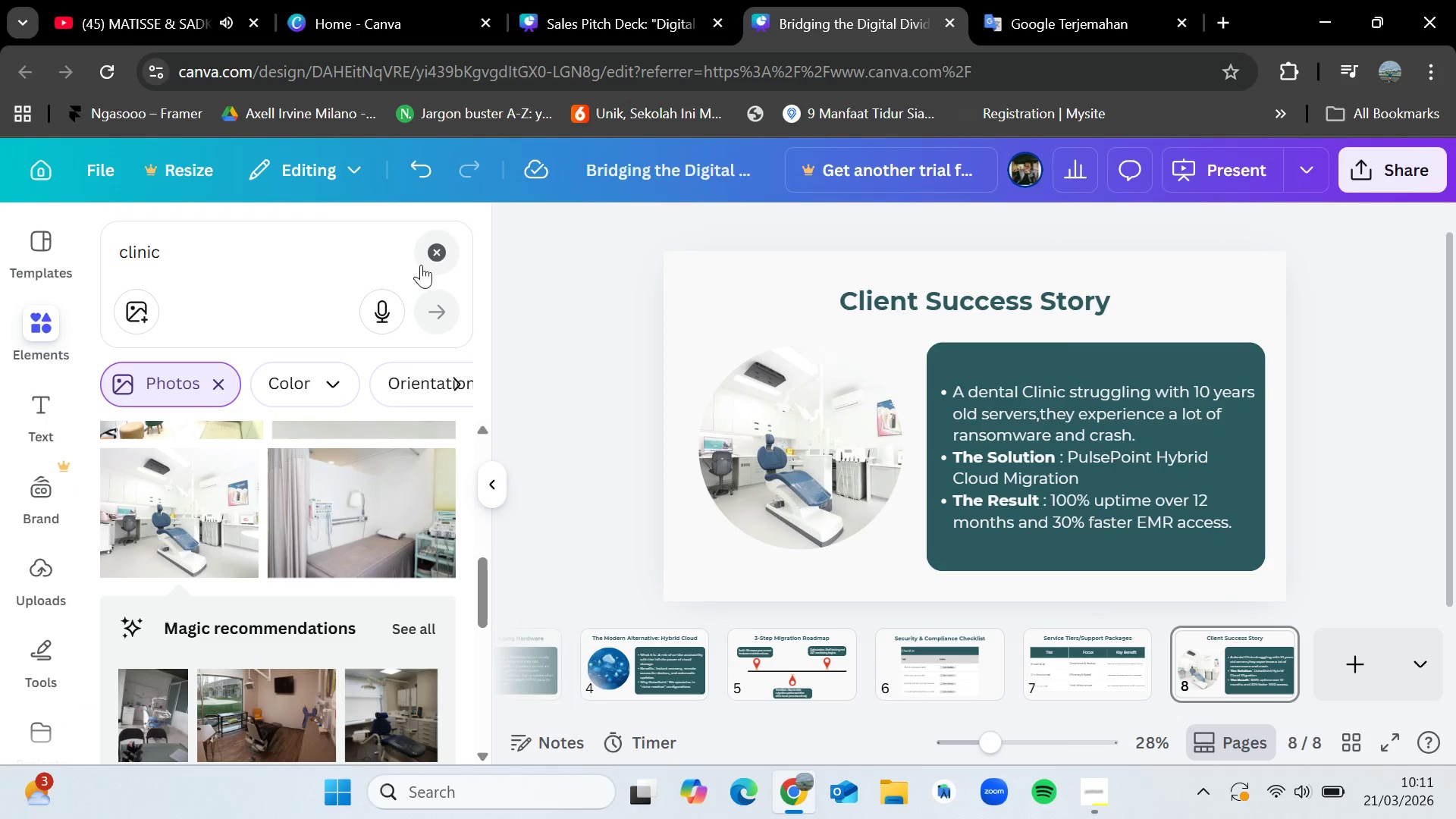 
left_click([438, 248])
 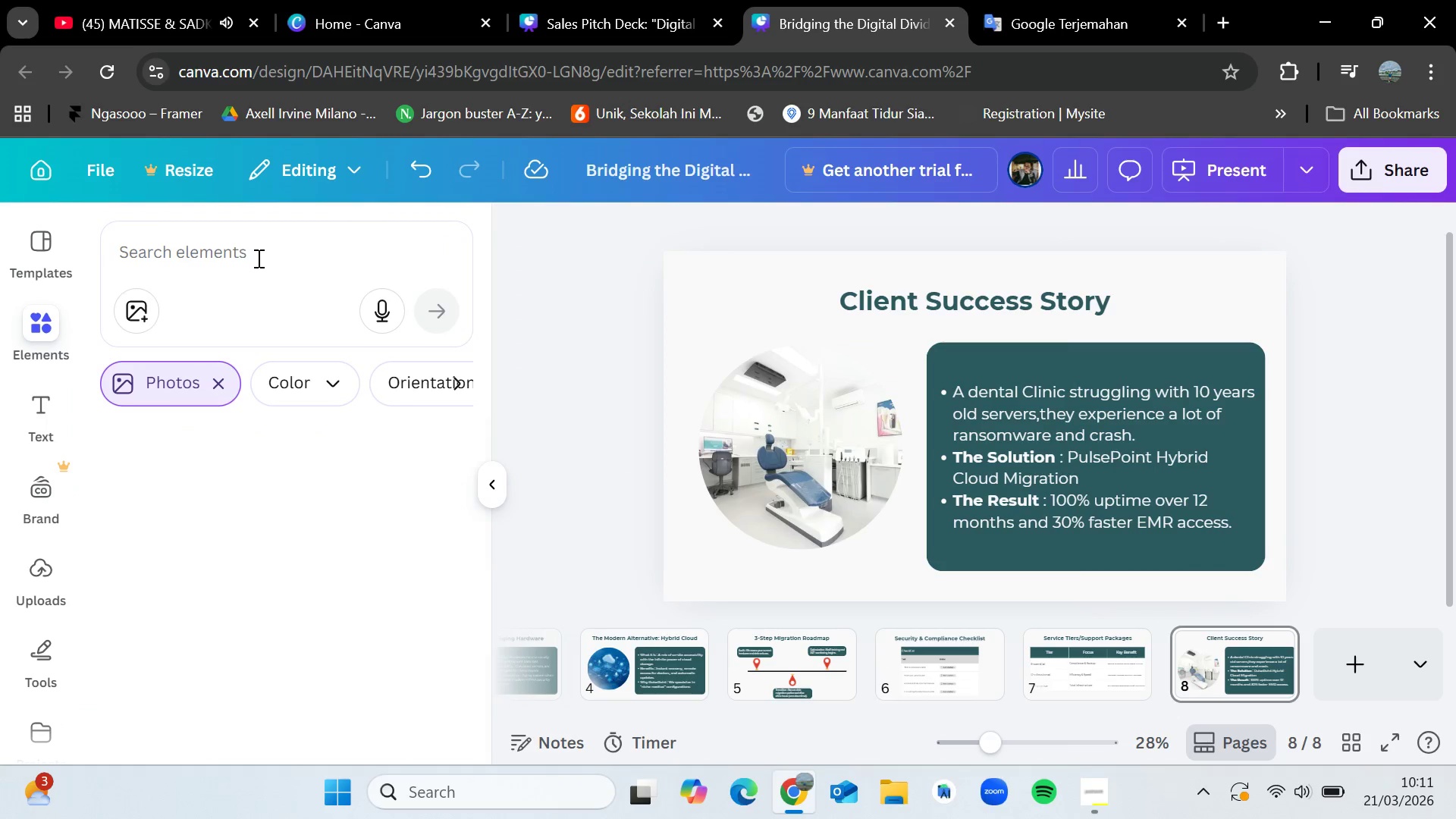 
left_click([257, 258])
 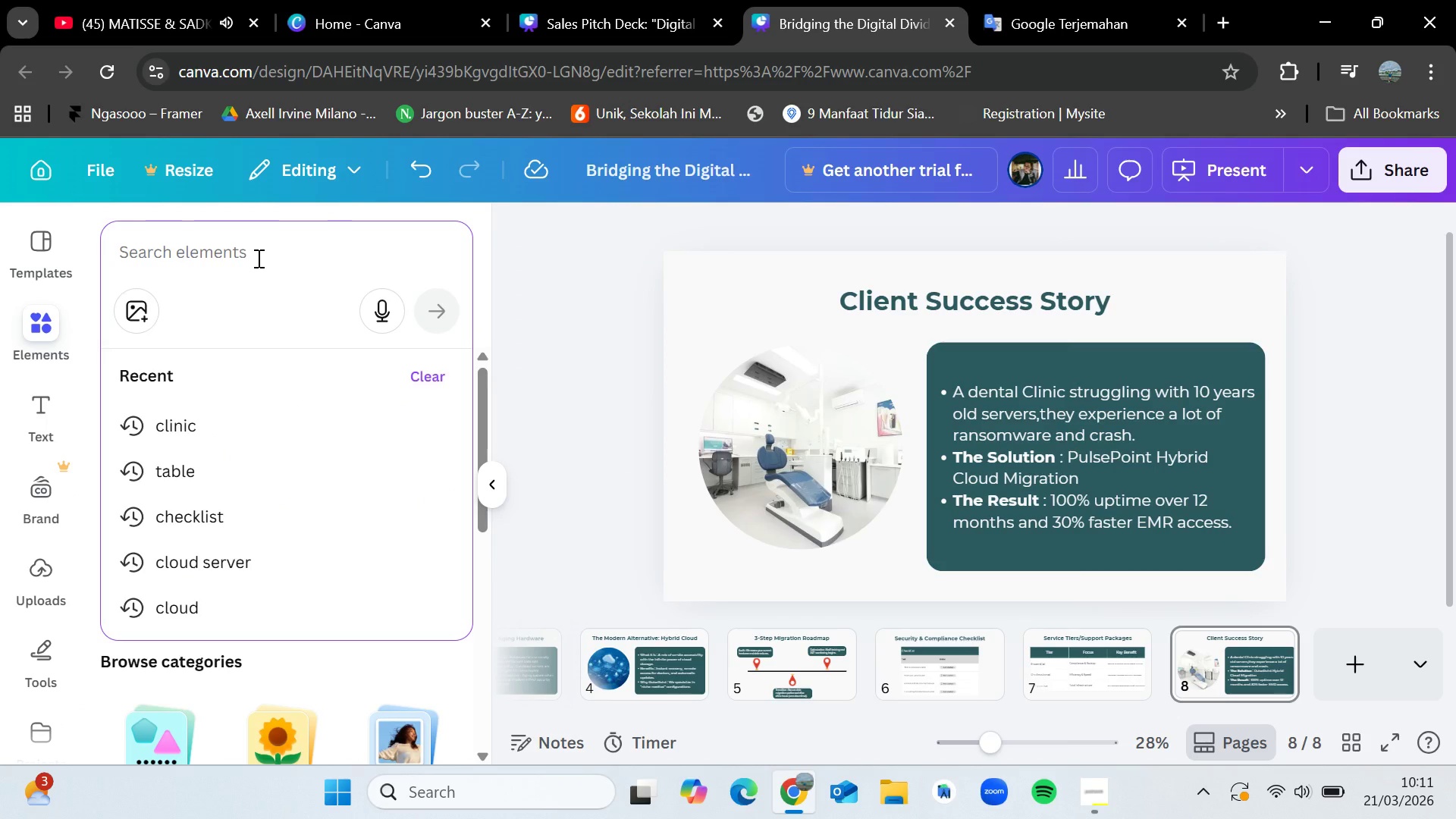 
type(O)
key(Backspace)
type(MANAGER)
 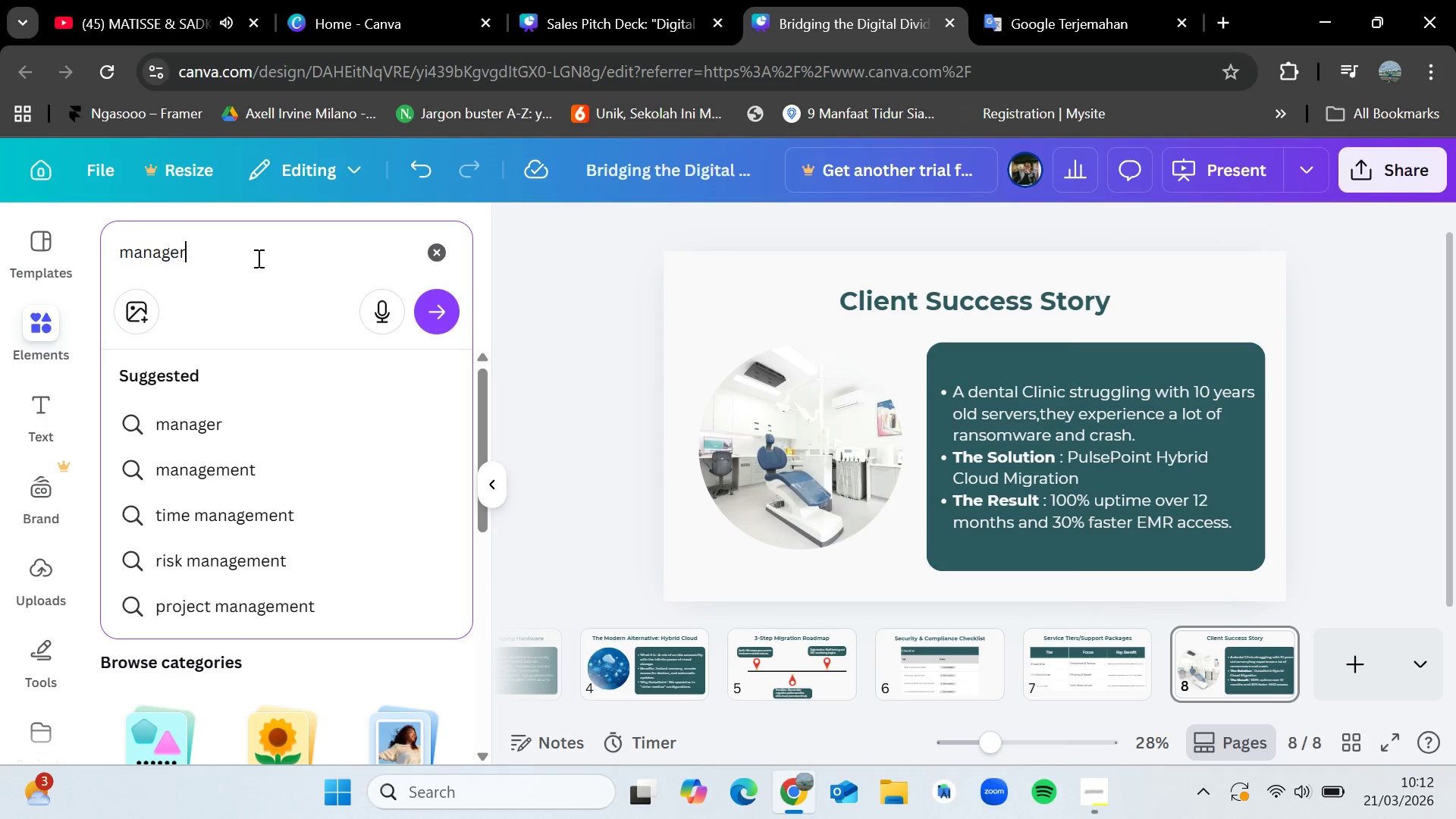 
key(Enter)
 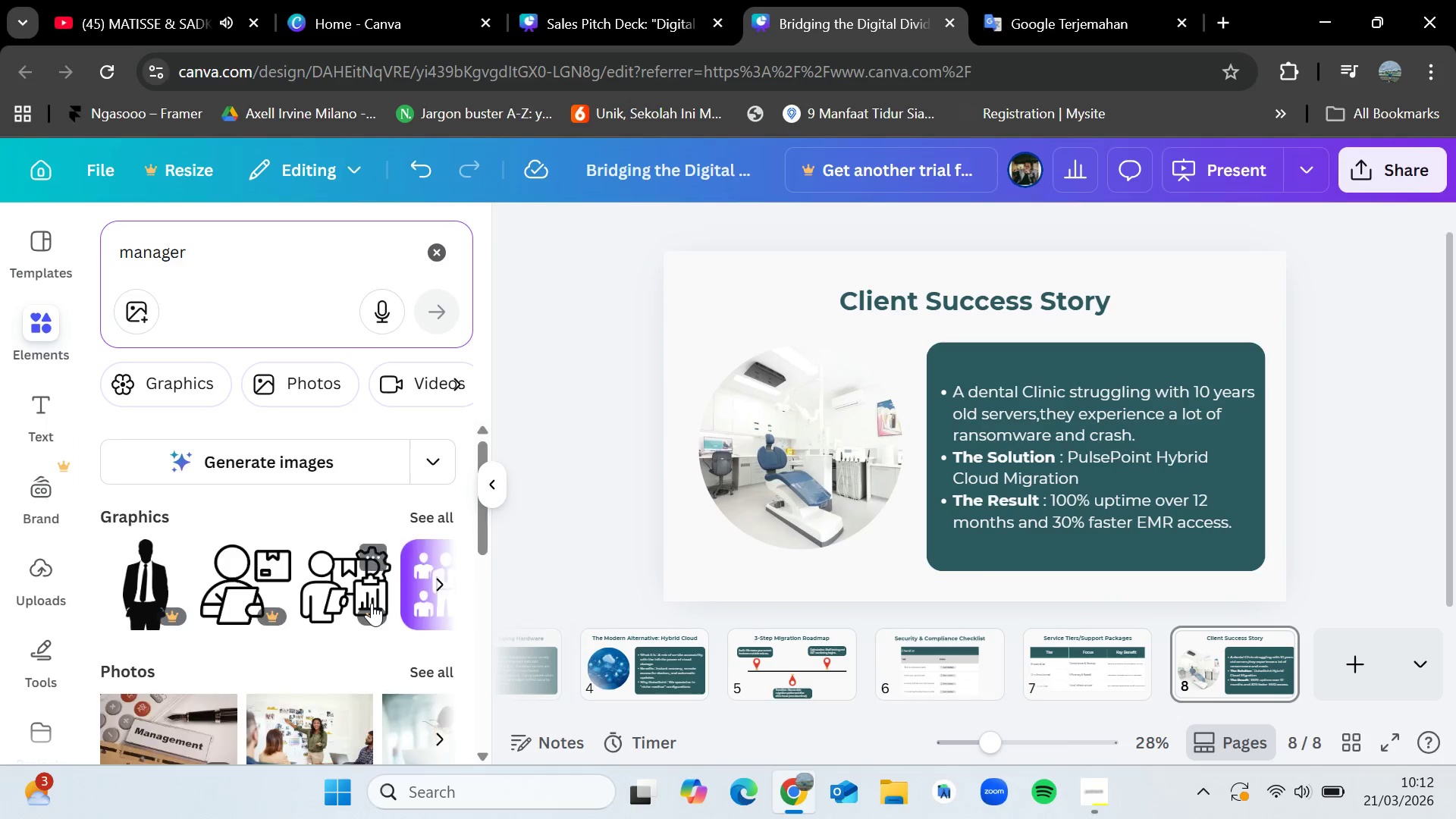 
scroll: coordinate [398, 615], scroll_direction: down, amount: 1.0
 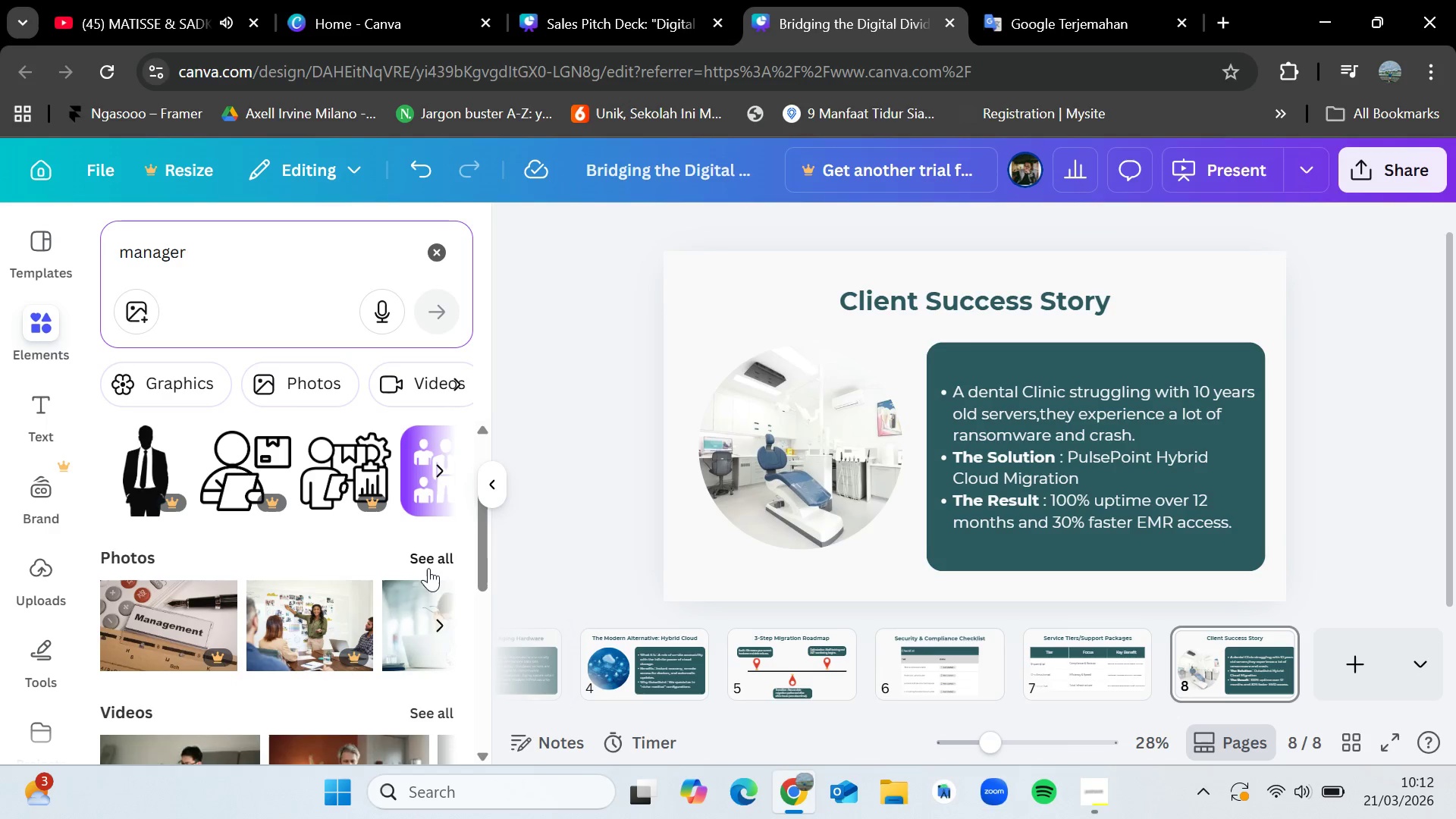 
left_click([428, 560])
 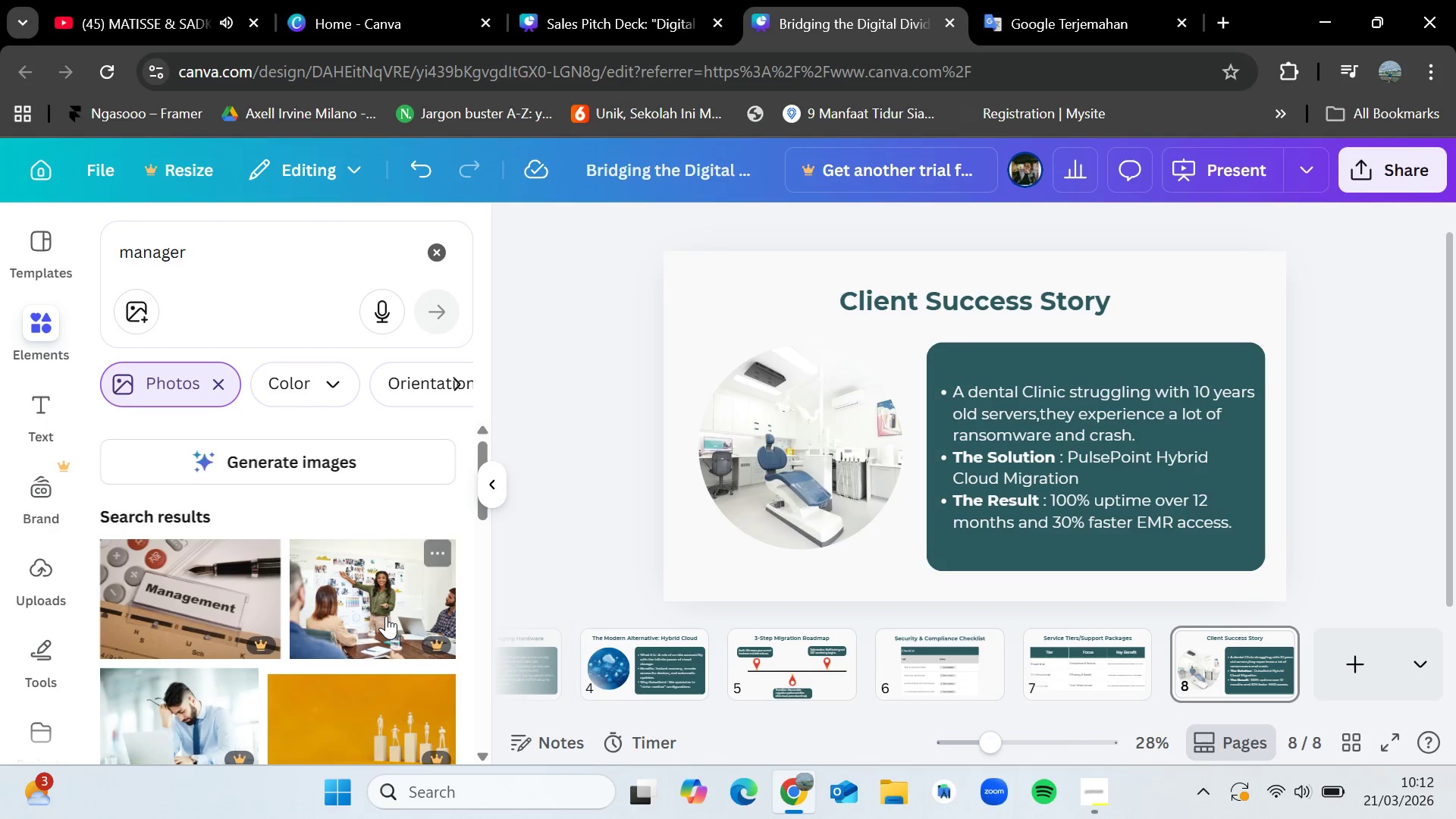 
scroll: coordinate [386, 616], scroll_direction: down, amount: 2.0
 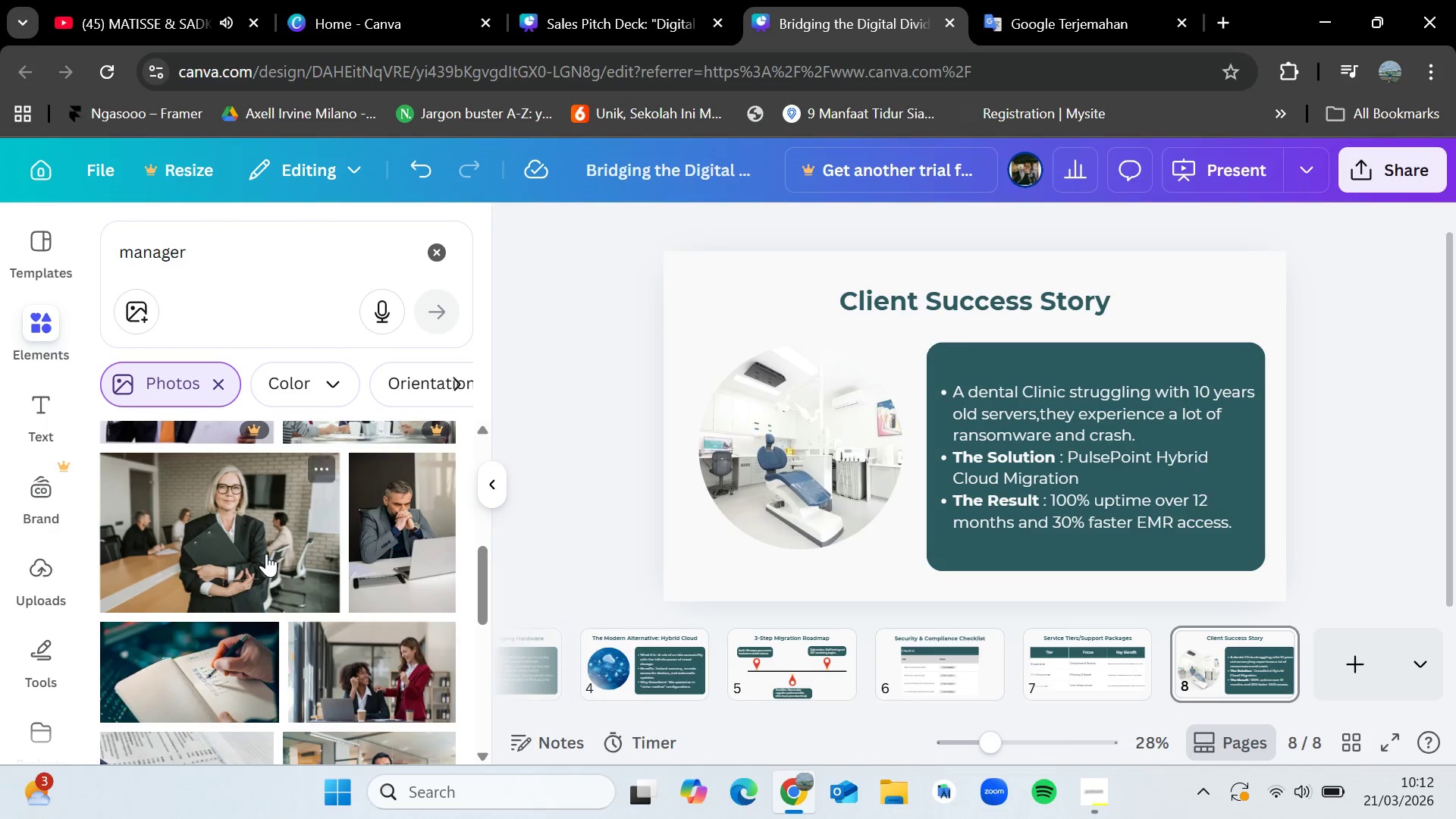 
left_click_drag(start_coordinate=[256, 548], to_coordinate=[786, 475])
 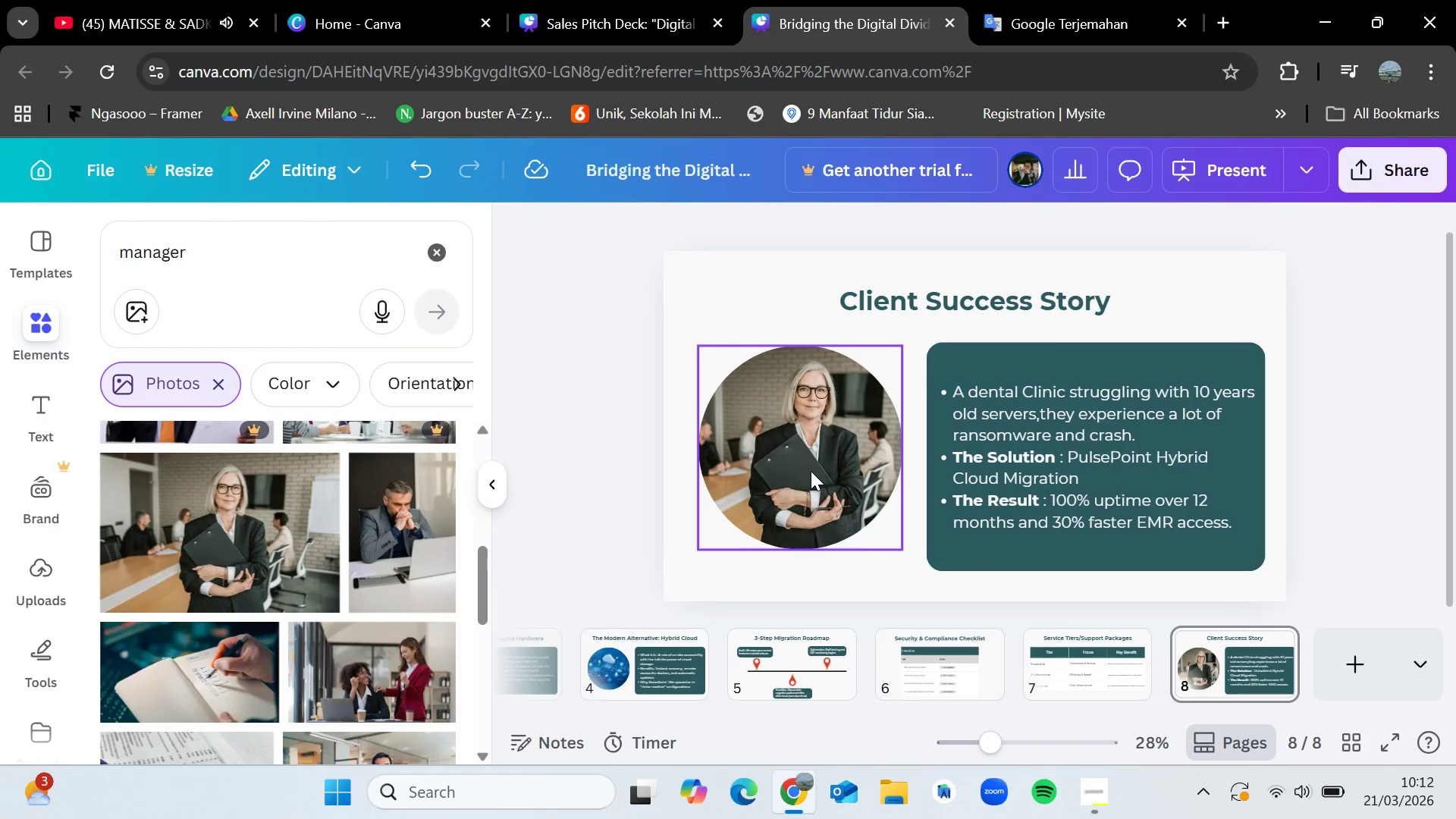 
double_click([811, 471])
 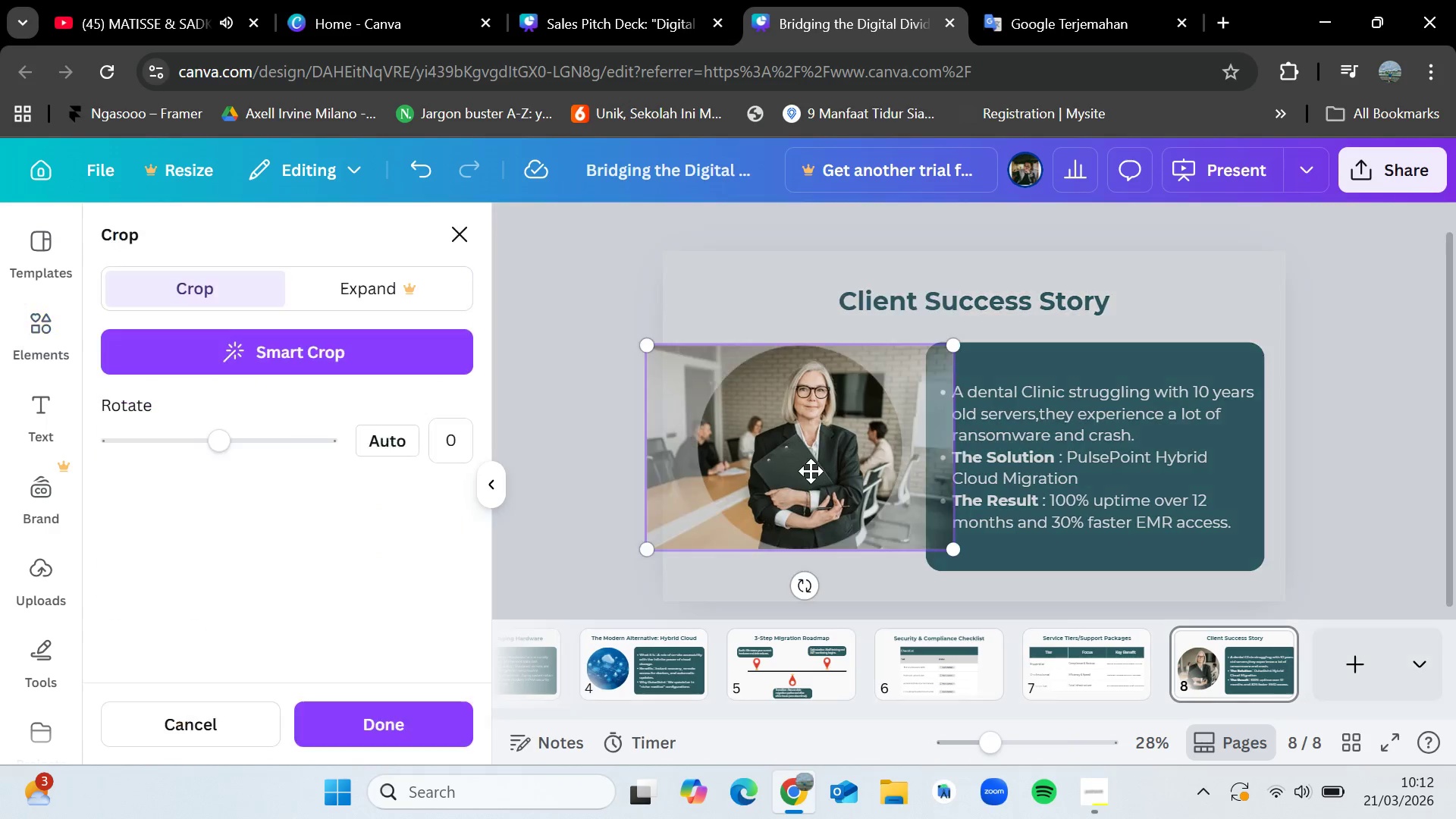 
left_click_drag(start_coordinate=[811, 471], to_coordinate=[782, 475])
 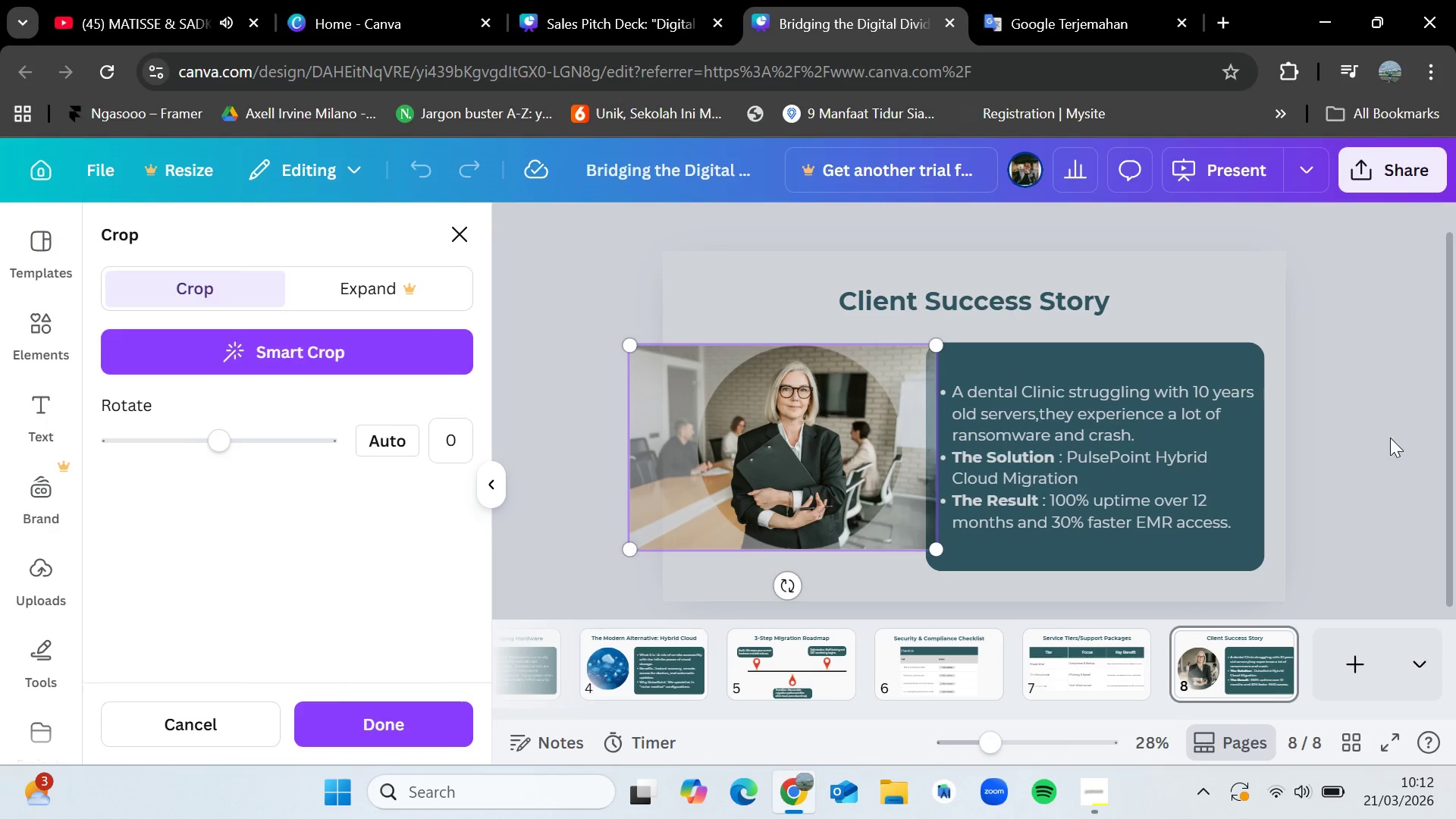 
left_click([1399, 438])
 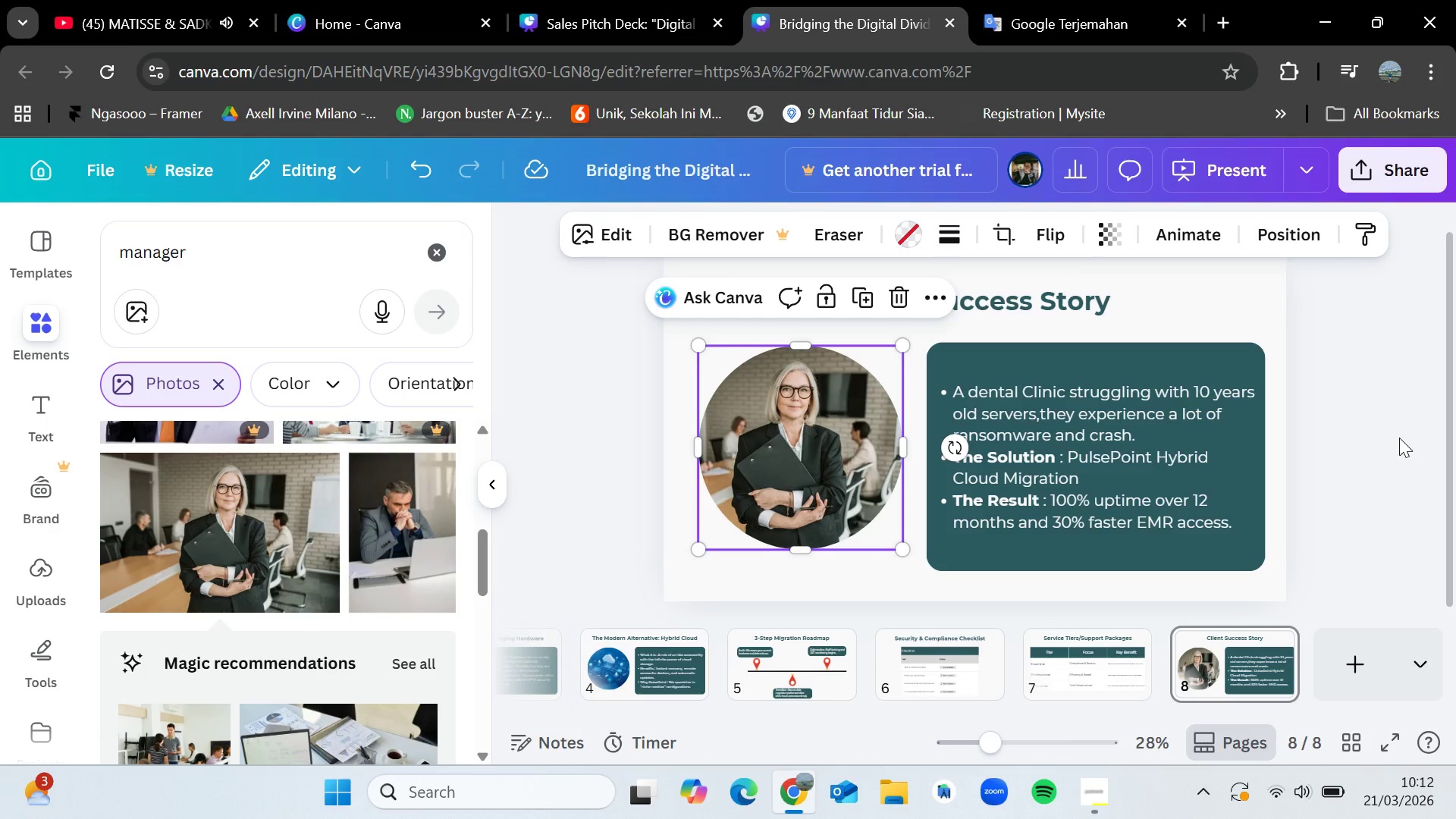 
left_click([1399, 438])
 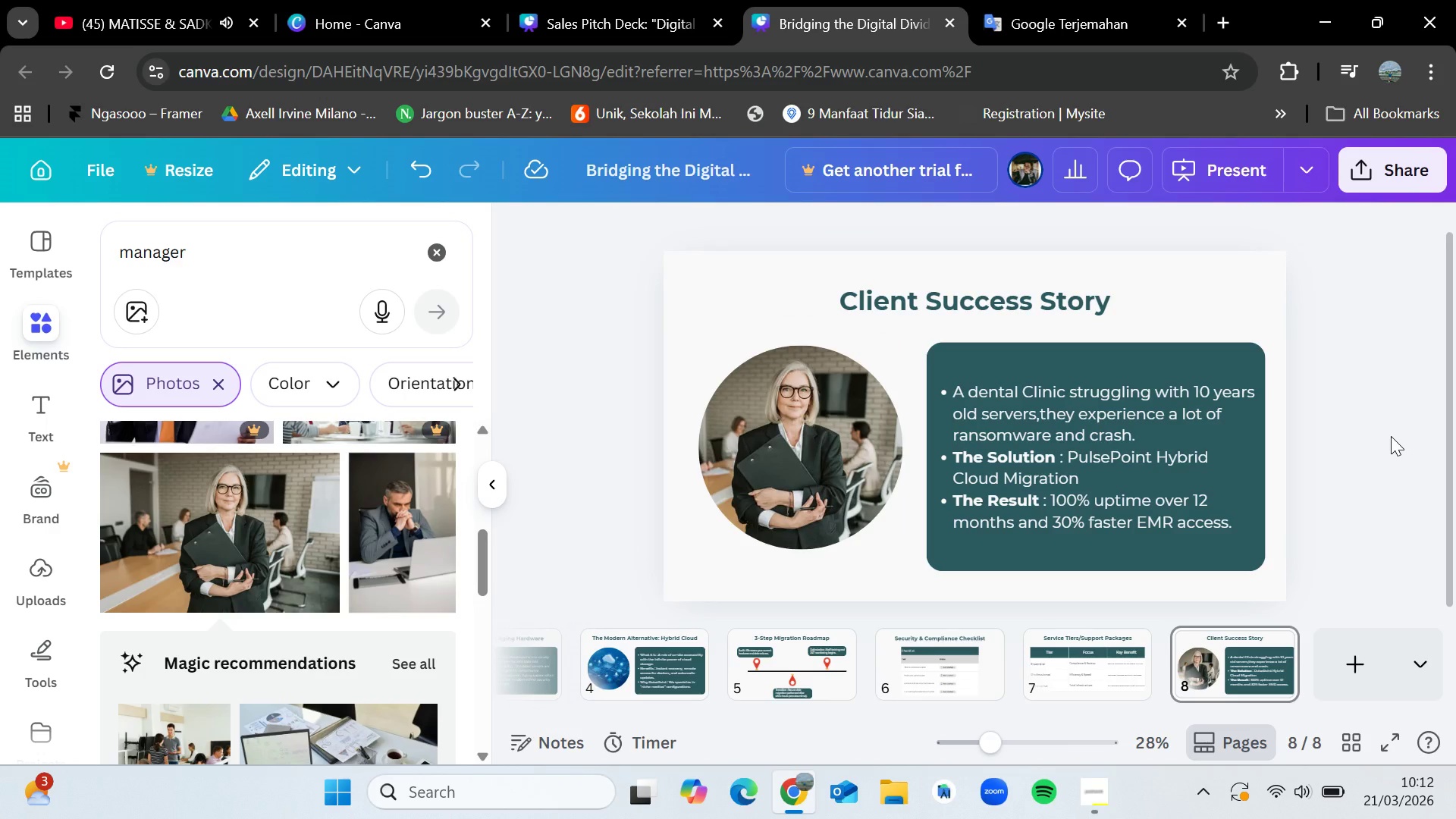 
wait(10.2)
 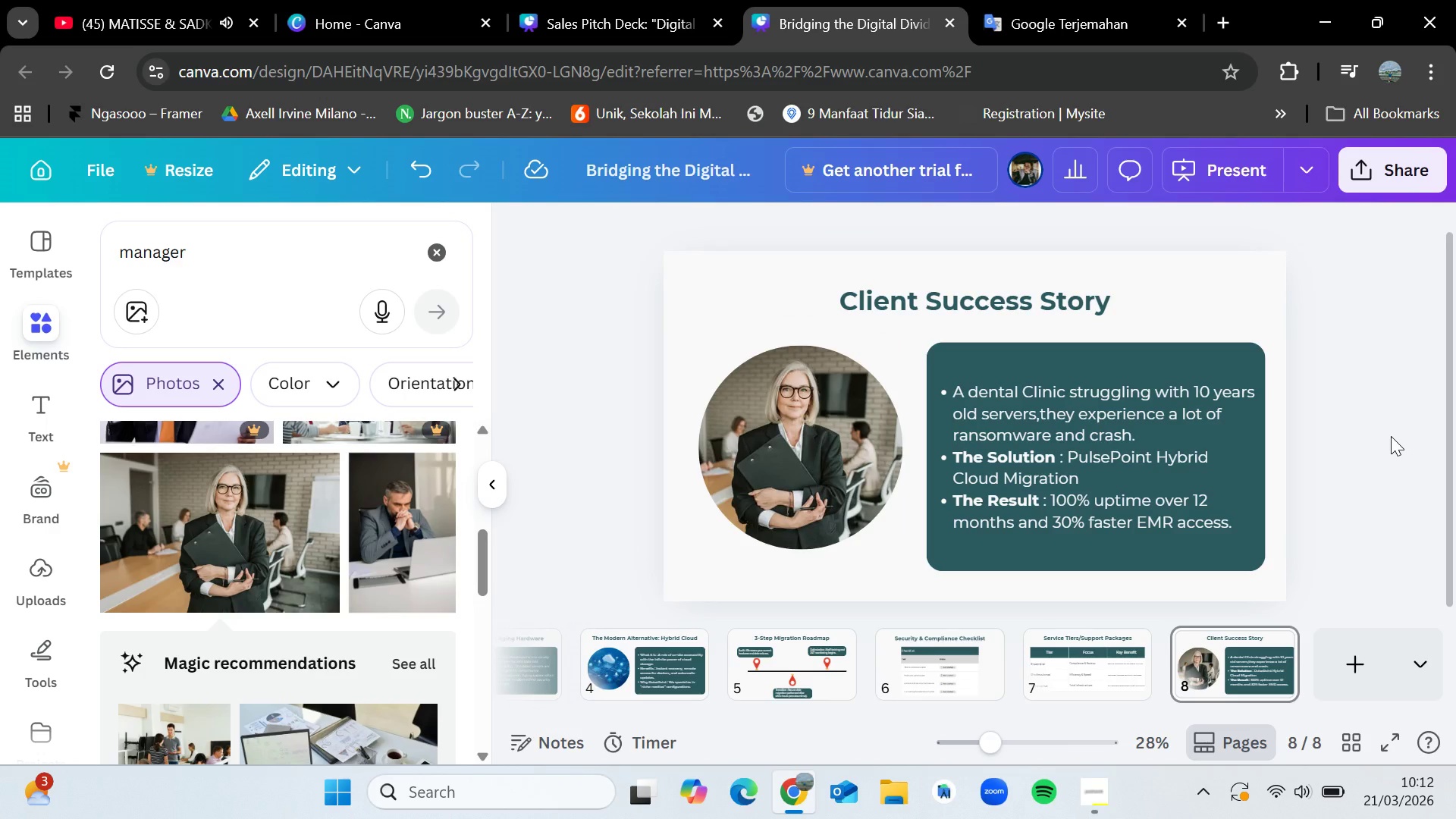 
left_click([1330, 670])
 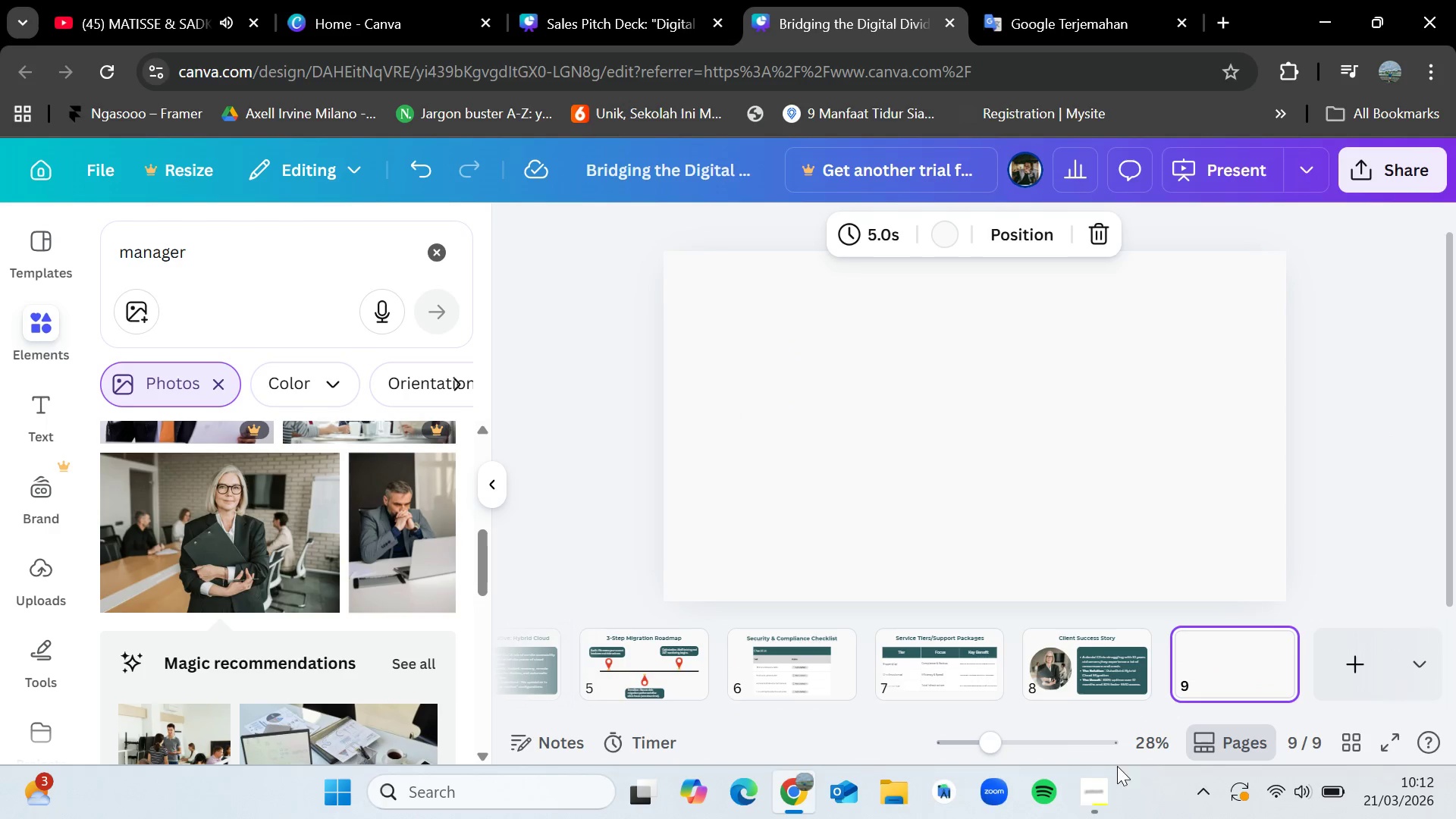 
left_click([1102, 783])